 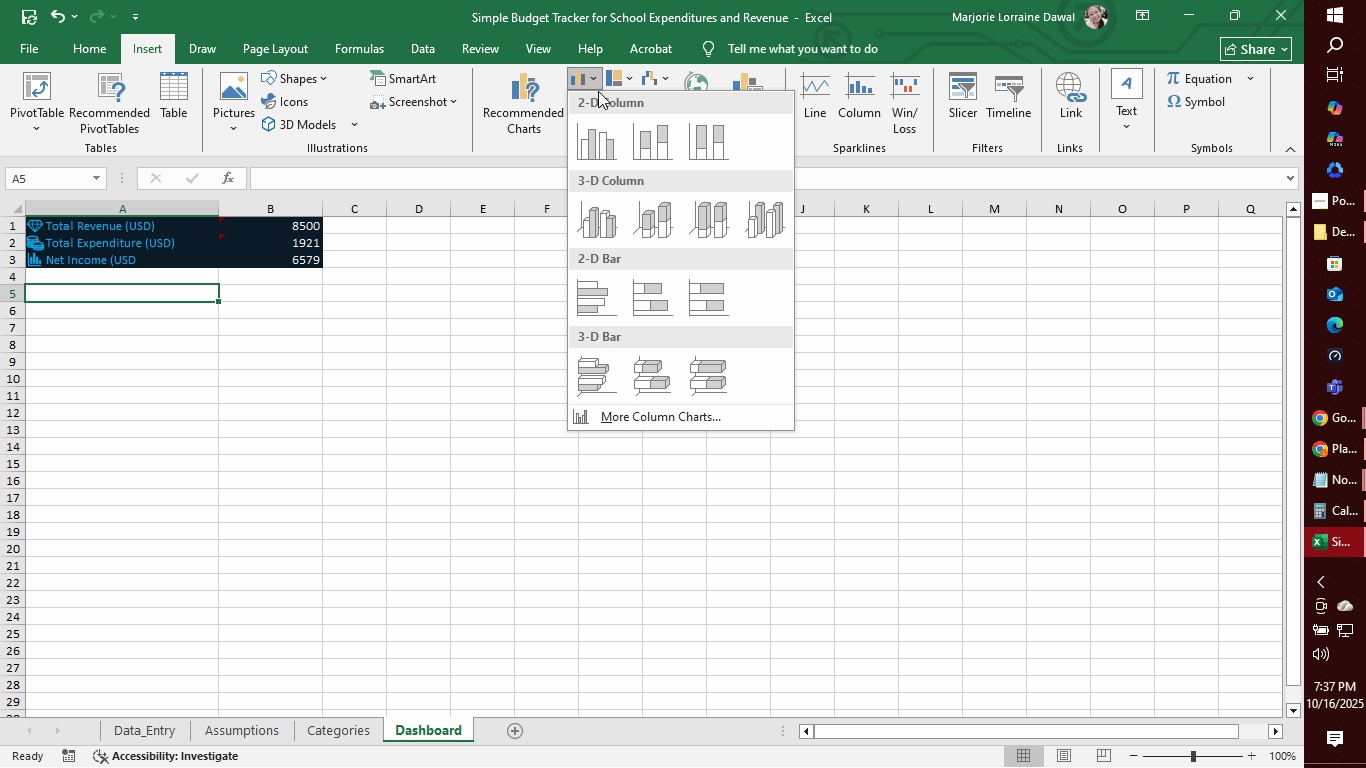 
left_click([650, 159])
 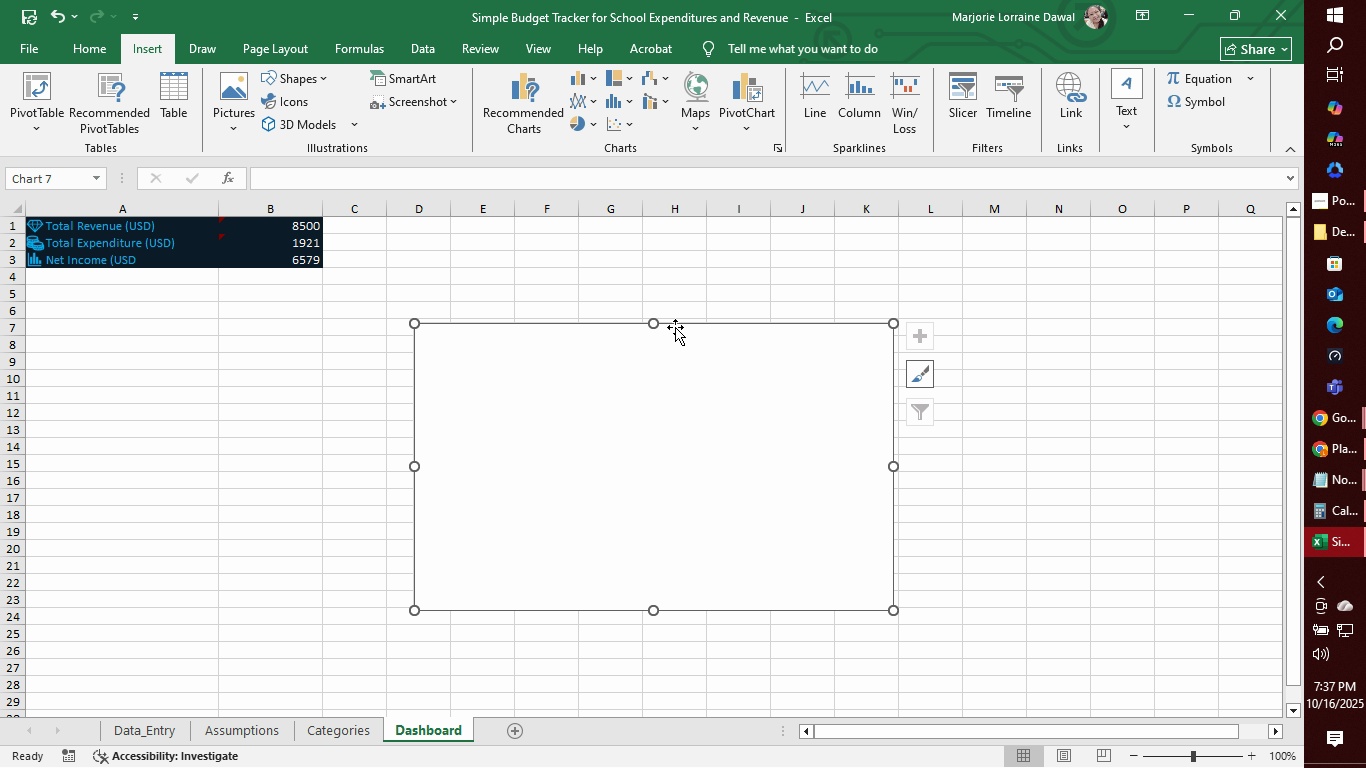 
left_click_drag(start_coordinate=[677, 328], to_coordinate=[288, 302])
 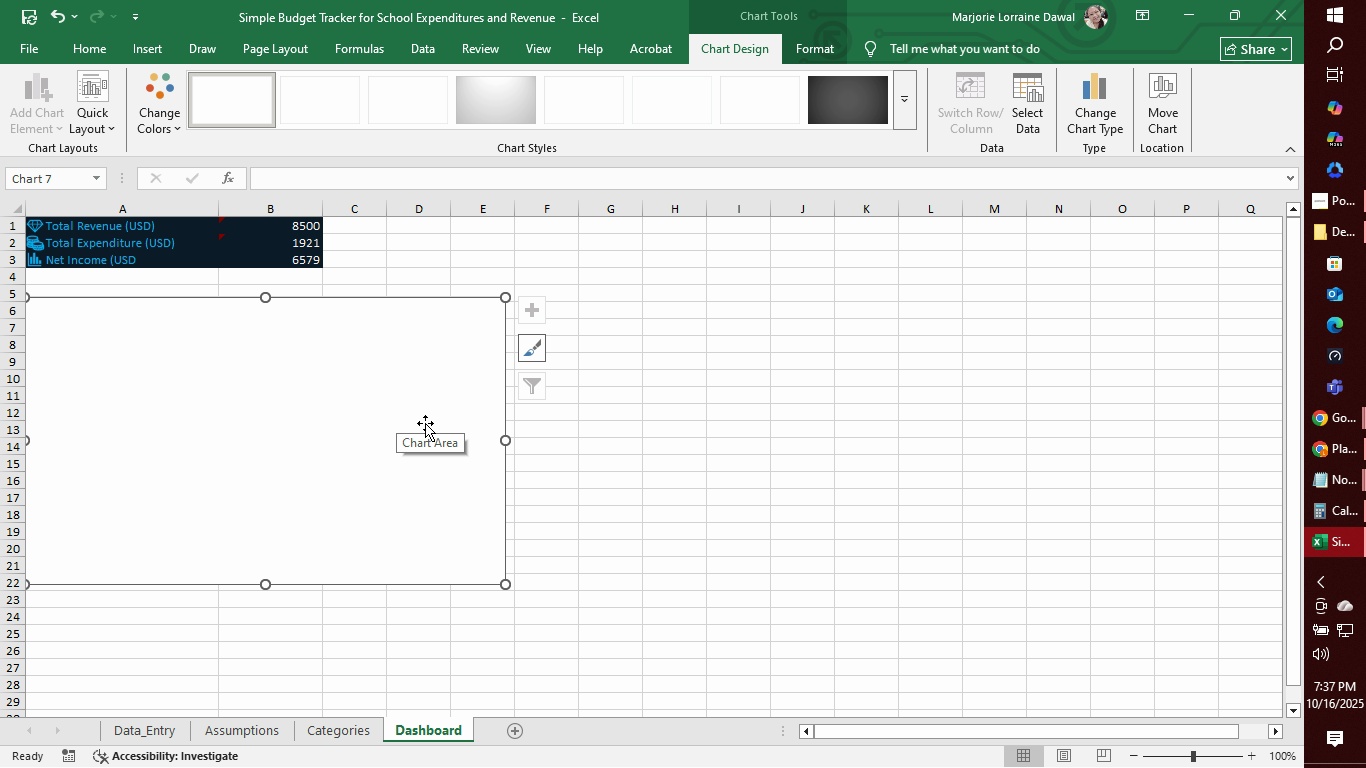 
wait(17.85)
 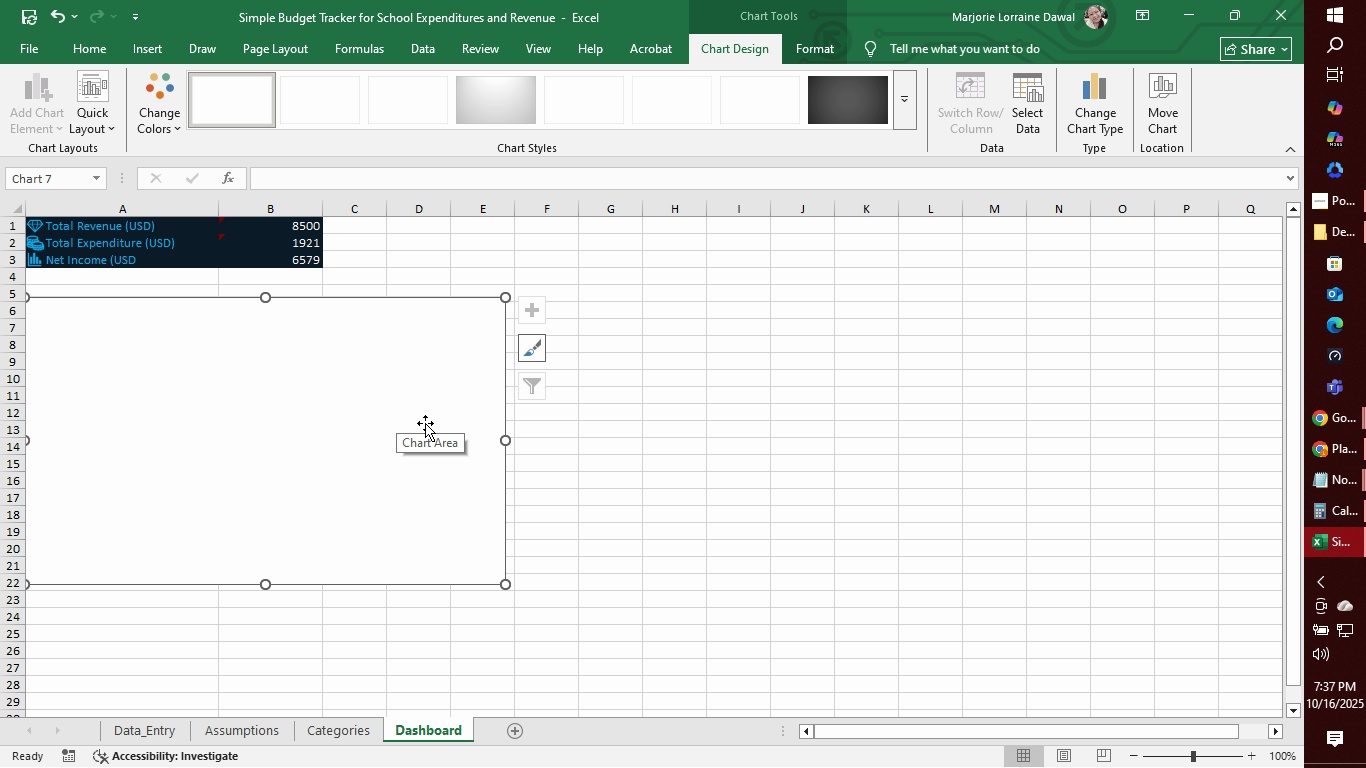 
right_click([367, 381])
 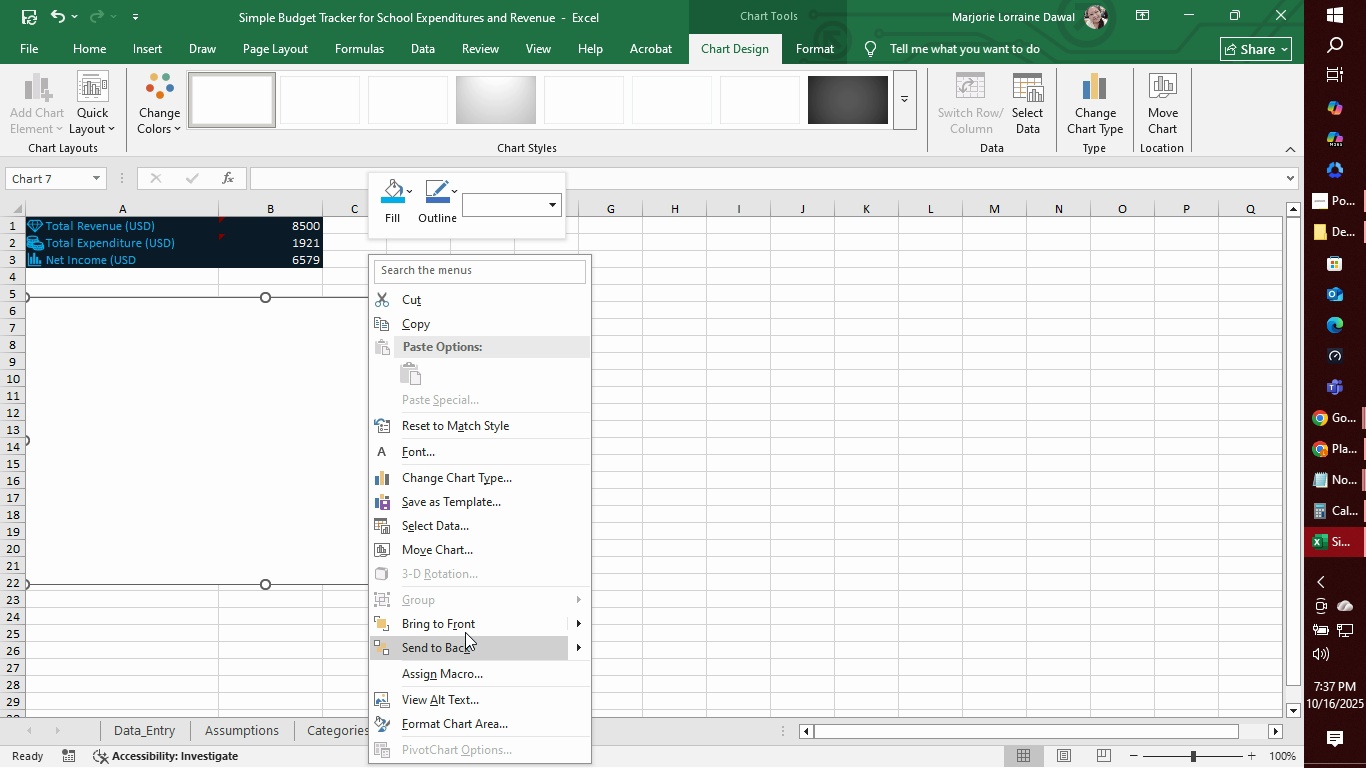 
left_click([462, 522])
 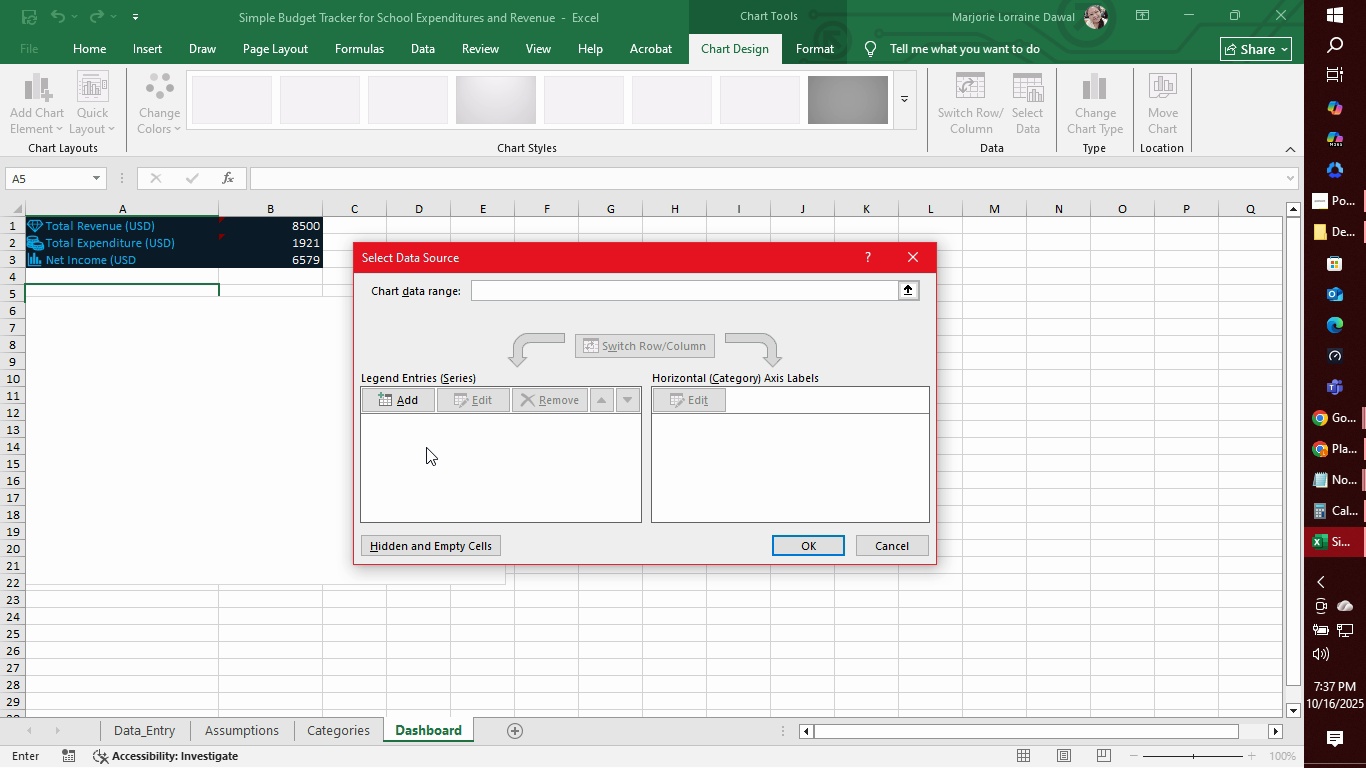 
left_click([403, 404])
 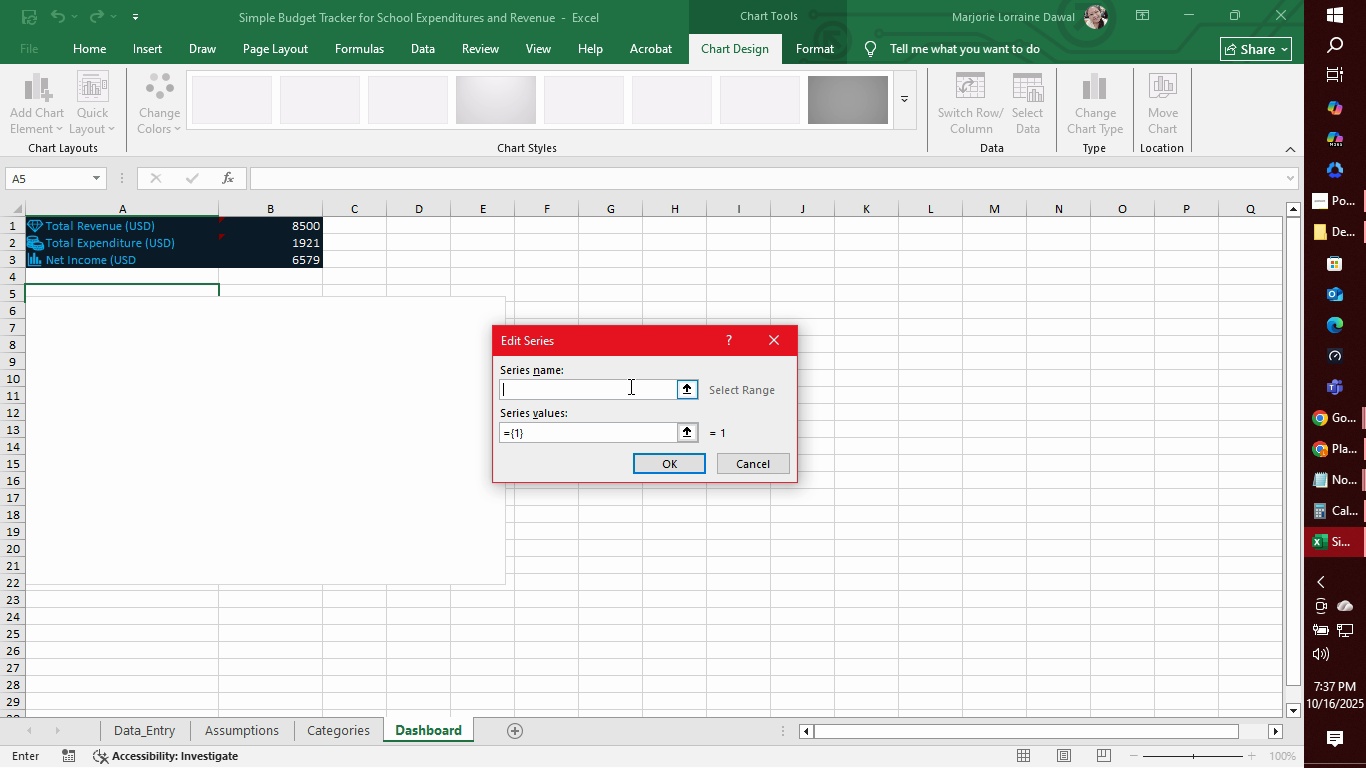 
wait(5.61)
 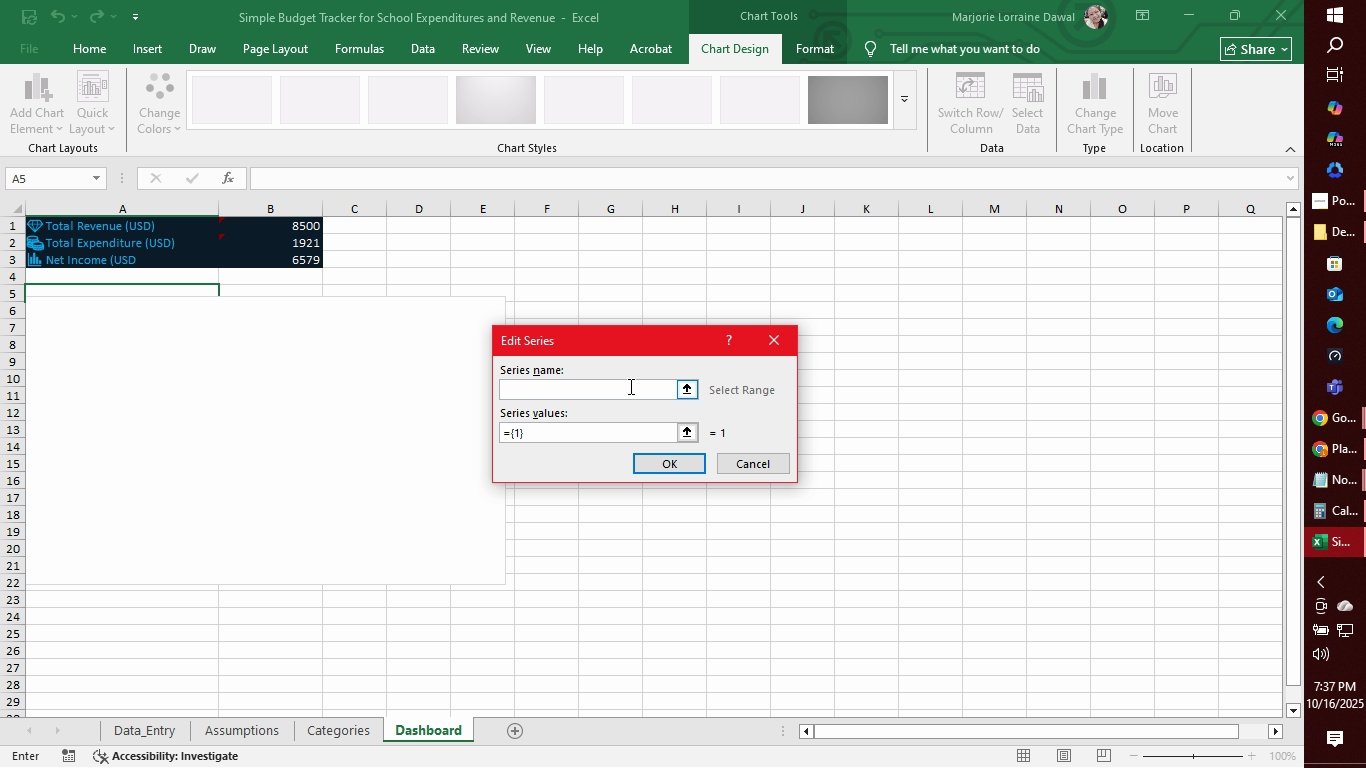 
type(Monthly REVENUE vs EXPENDITURE)
 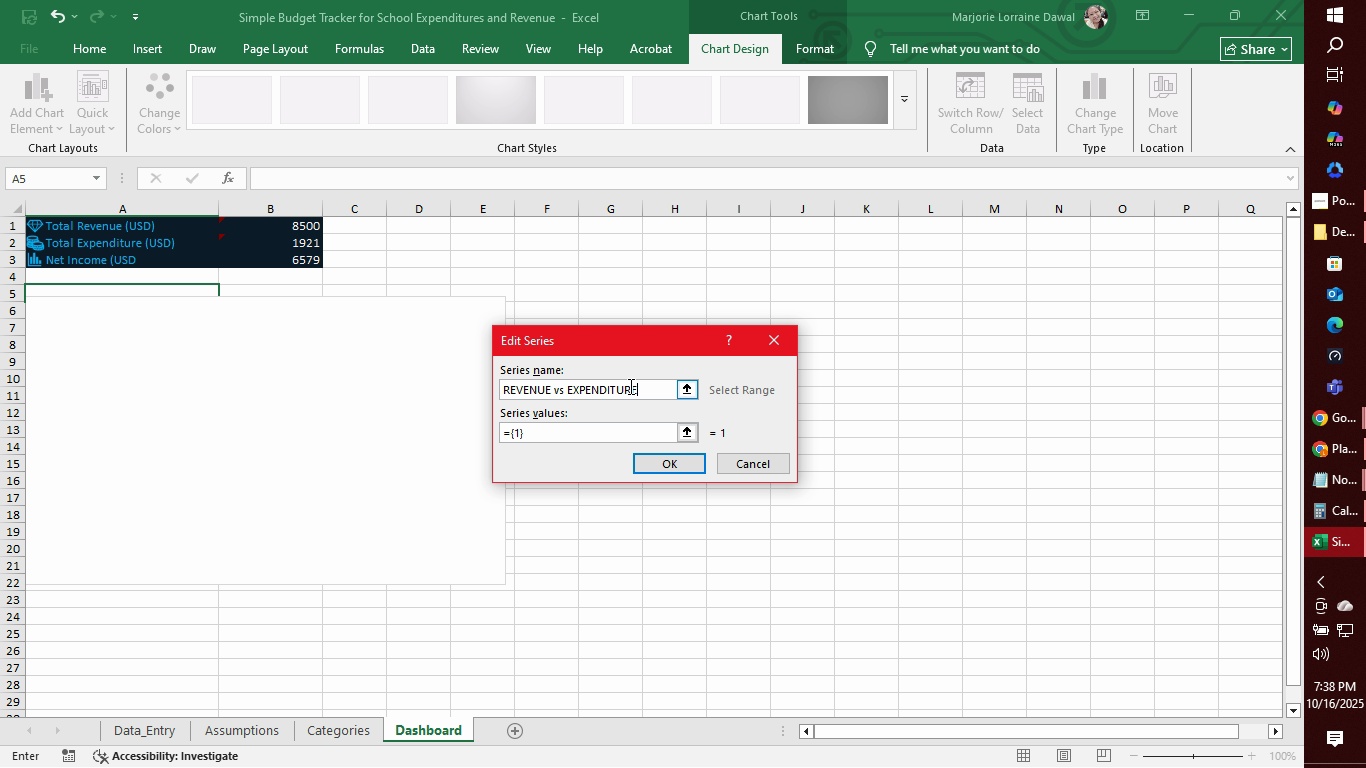 
wait(27.59)
 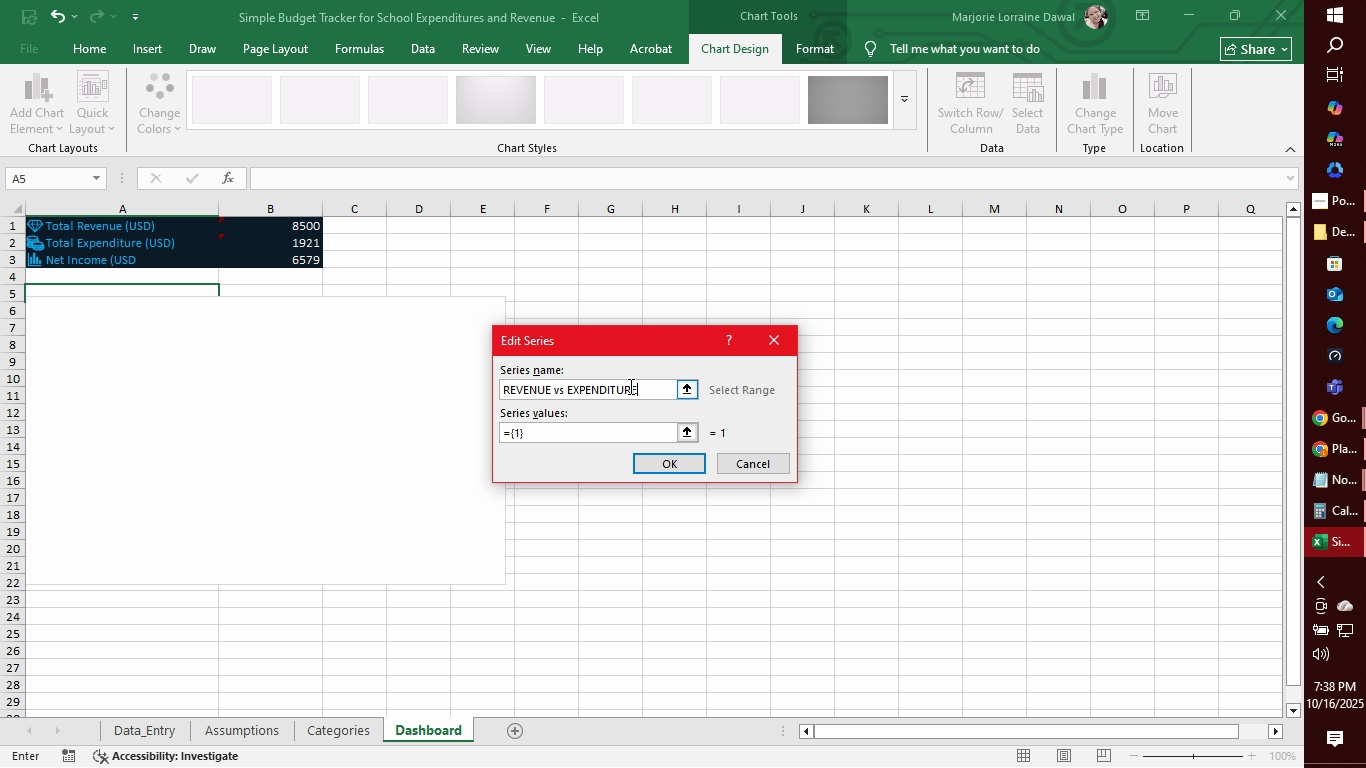 
left_click([558, 435])
 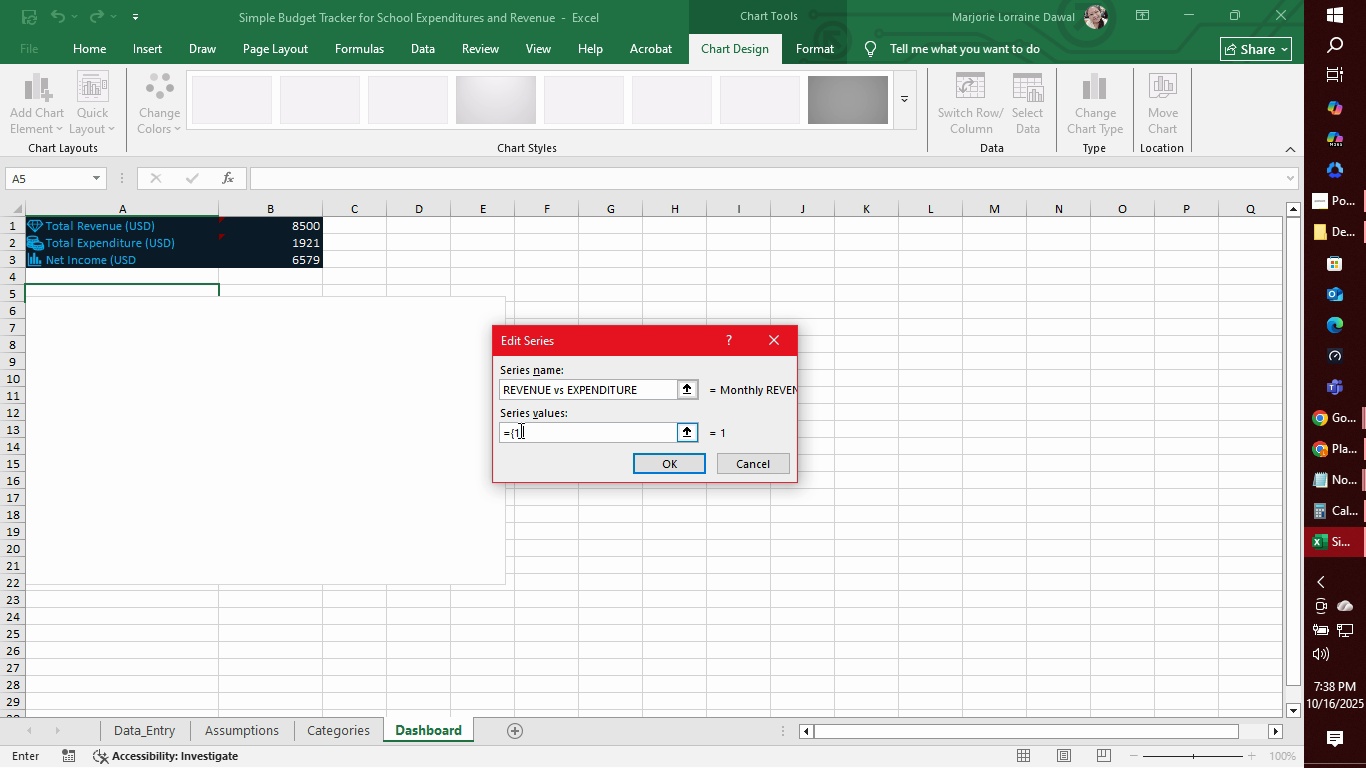 
wait(7.36)
 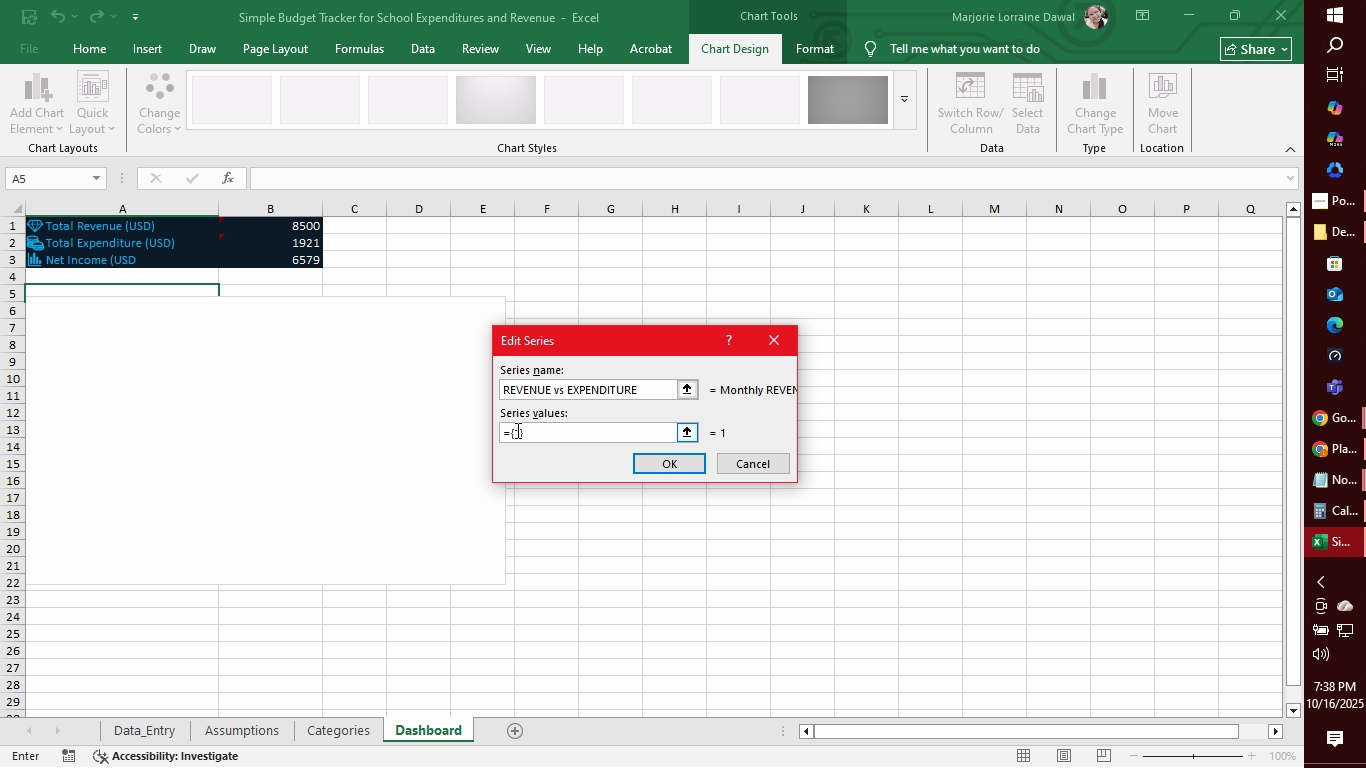 
key(Backspace)
 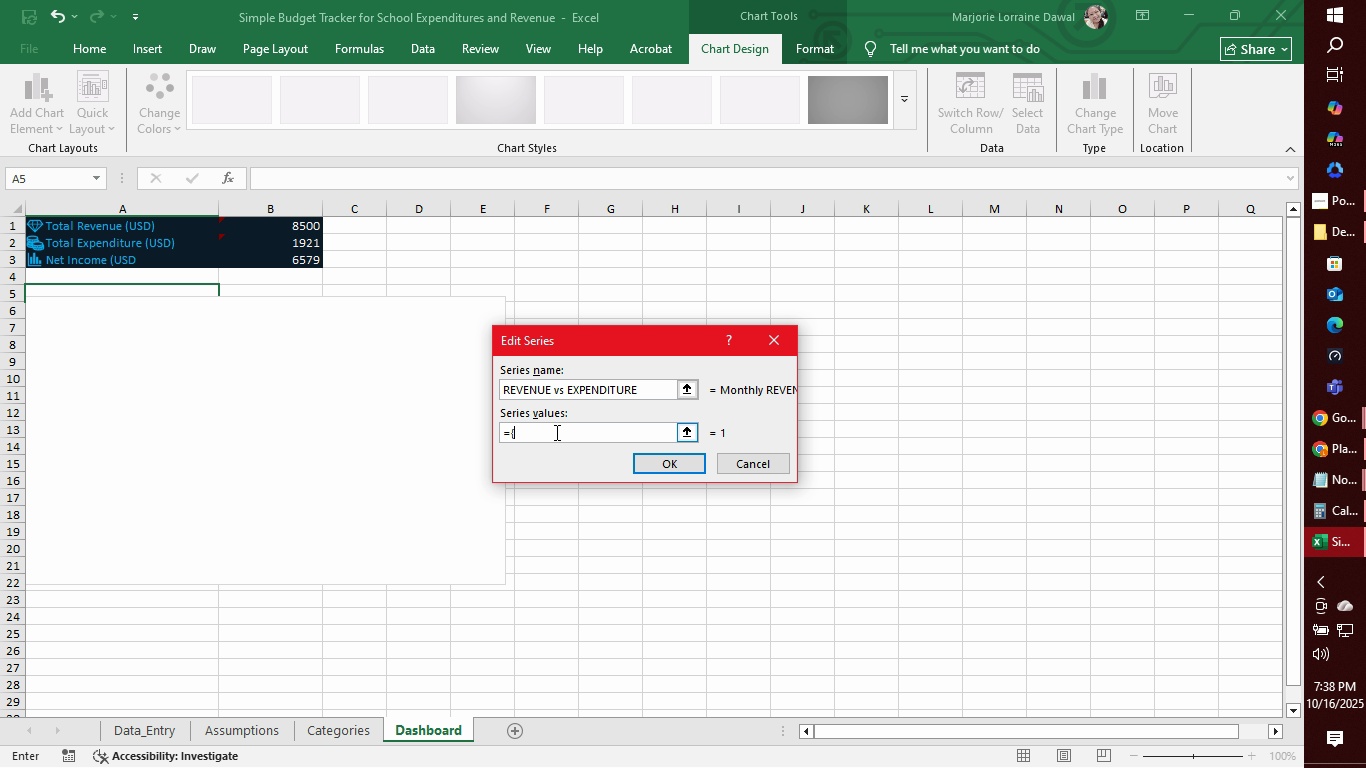 
key(Backspace)
 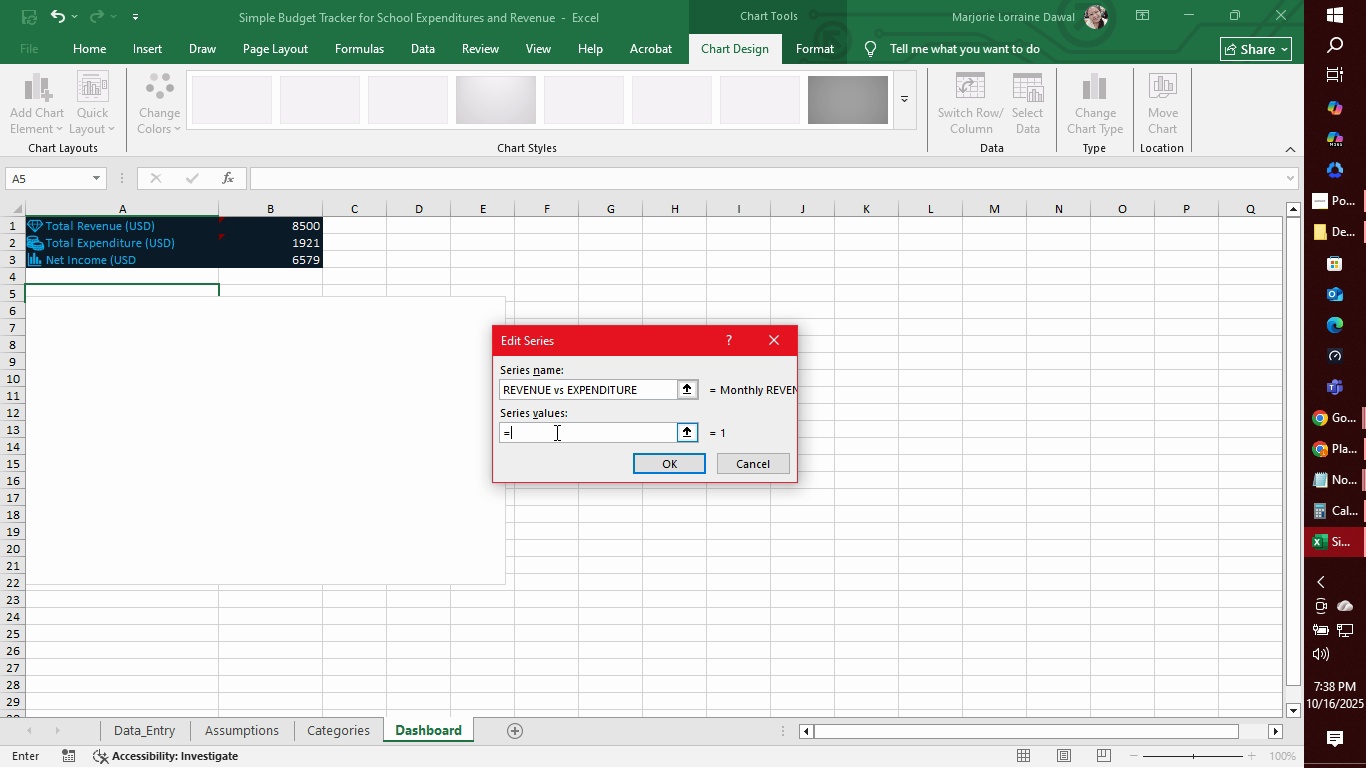 
key(Backspace)
 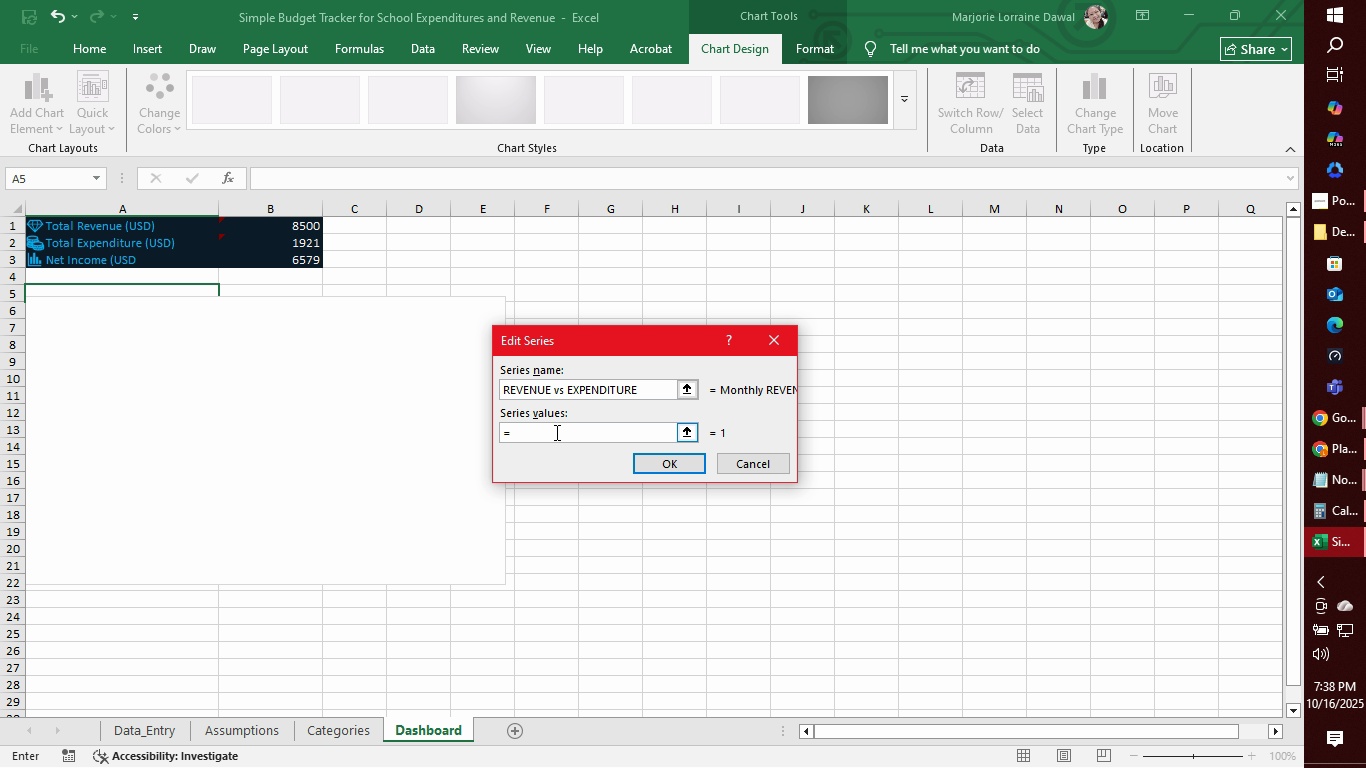 
wait(8.72)
 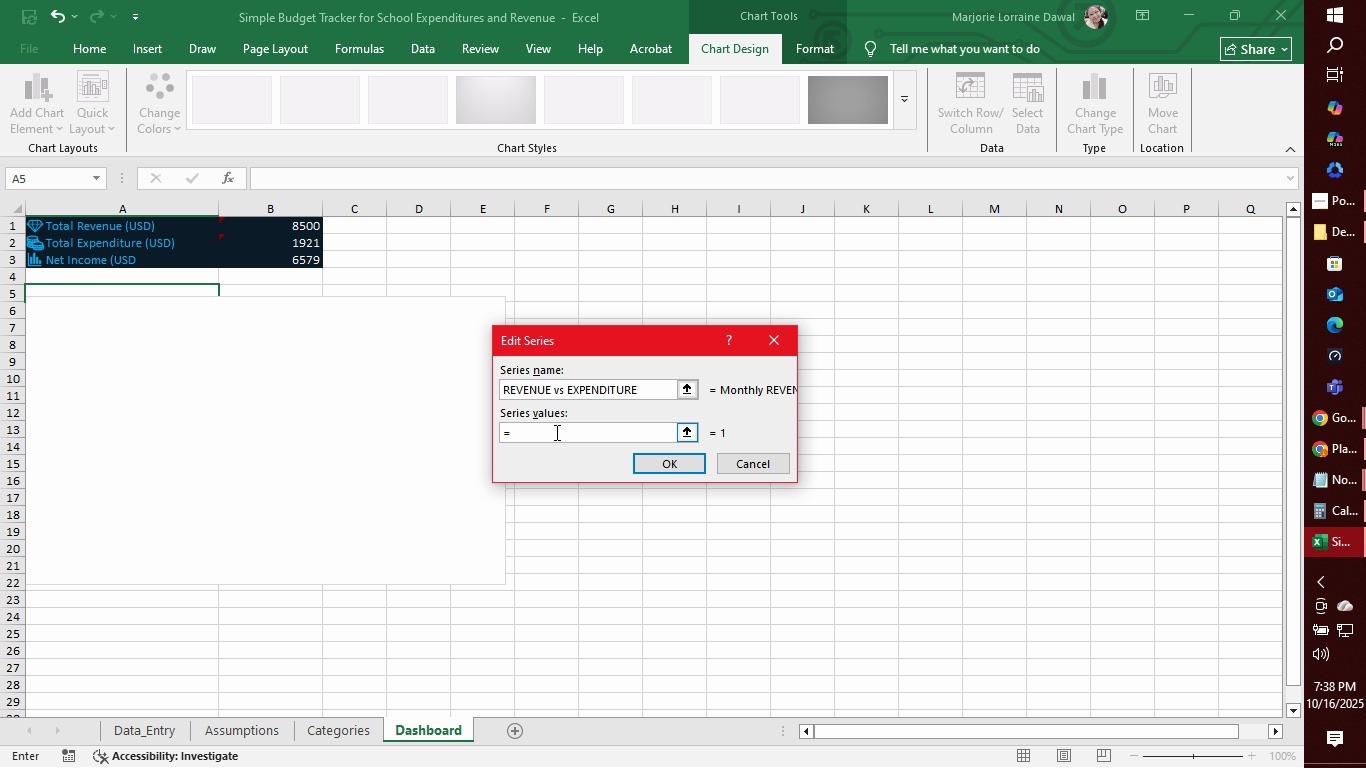 
type(Data_Entry!G)
key(Backspace)
type($G$2:$G$9)
 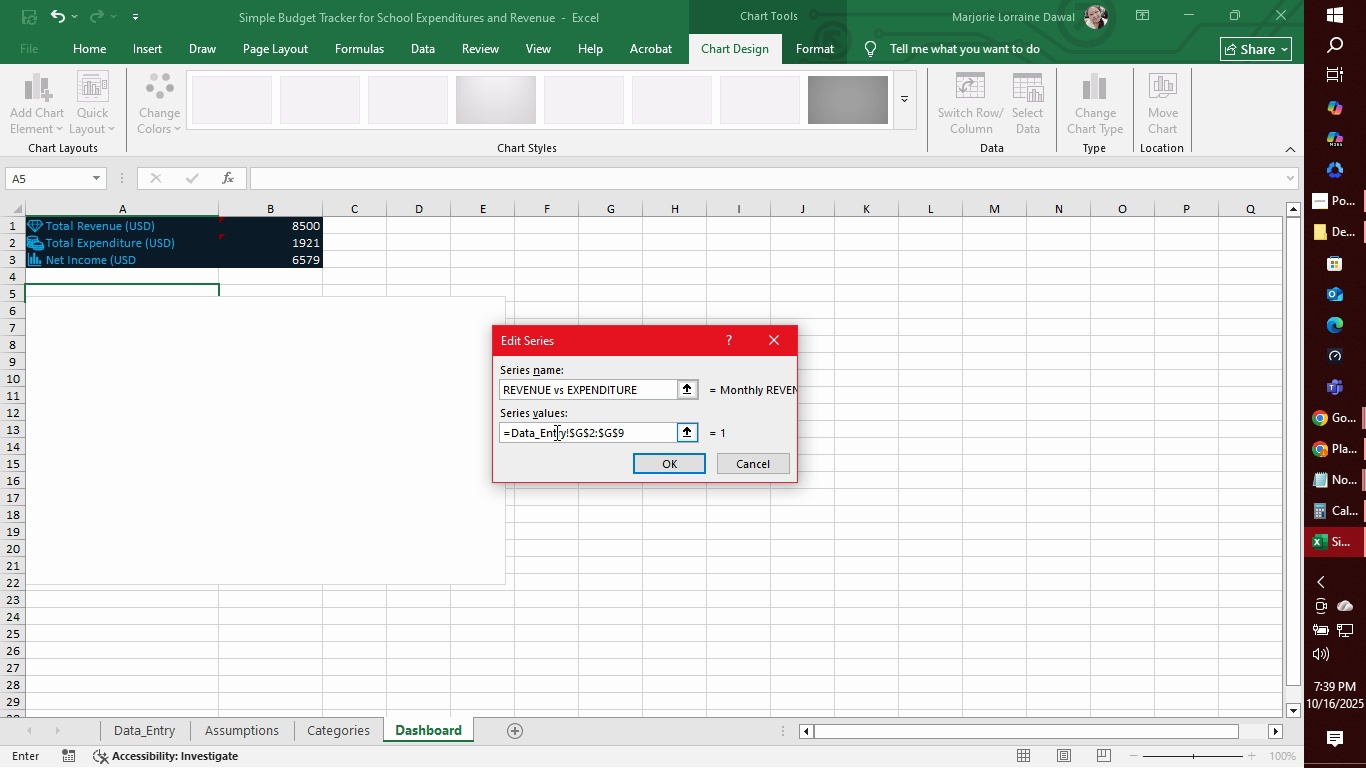 
wait(6.16)
 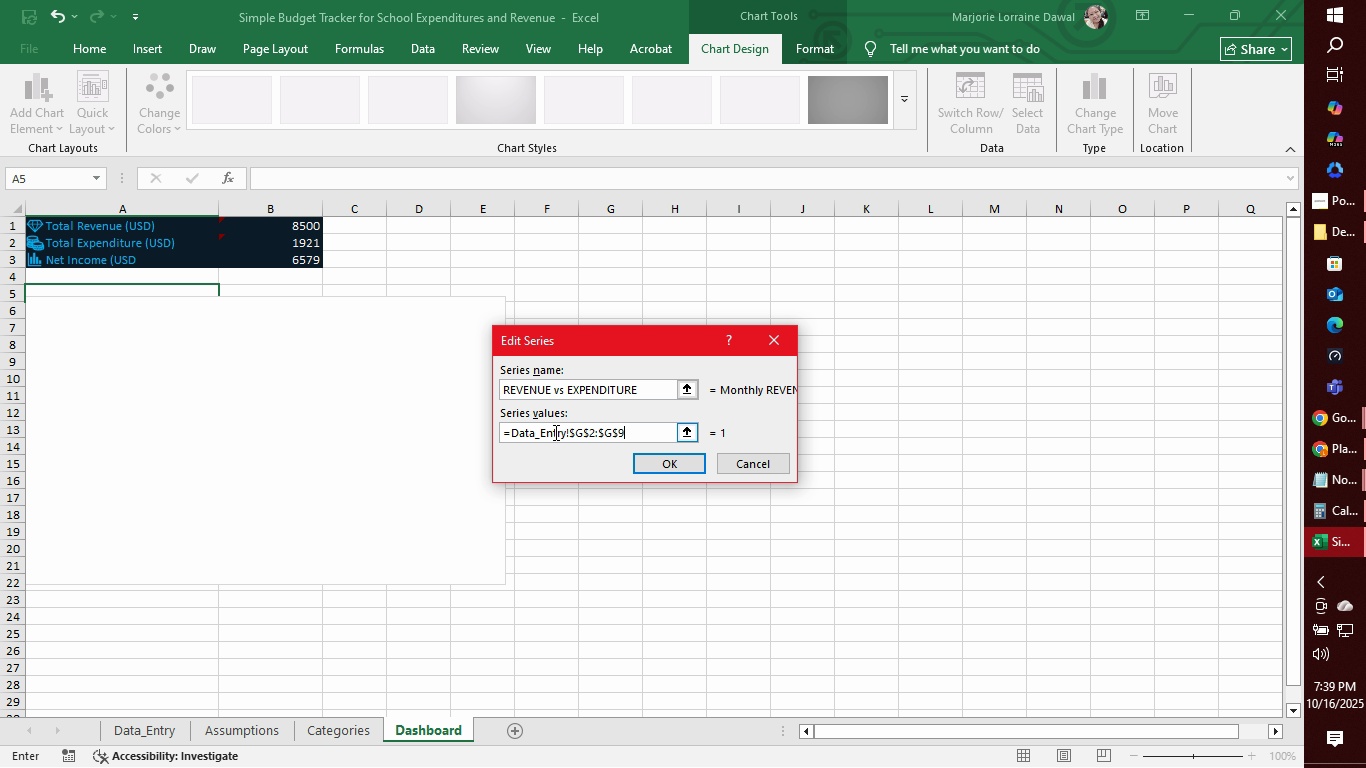 
left_click([660, 464])
 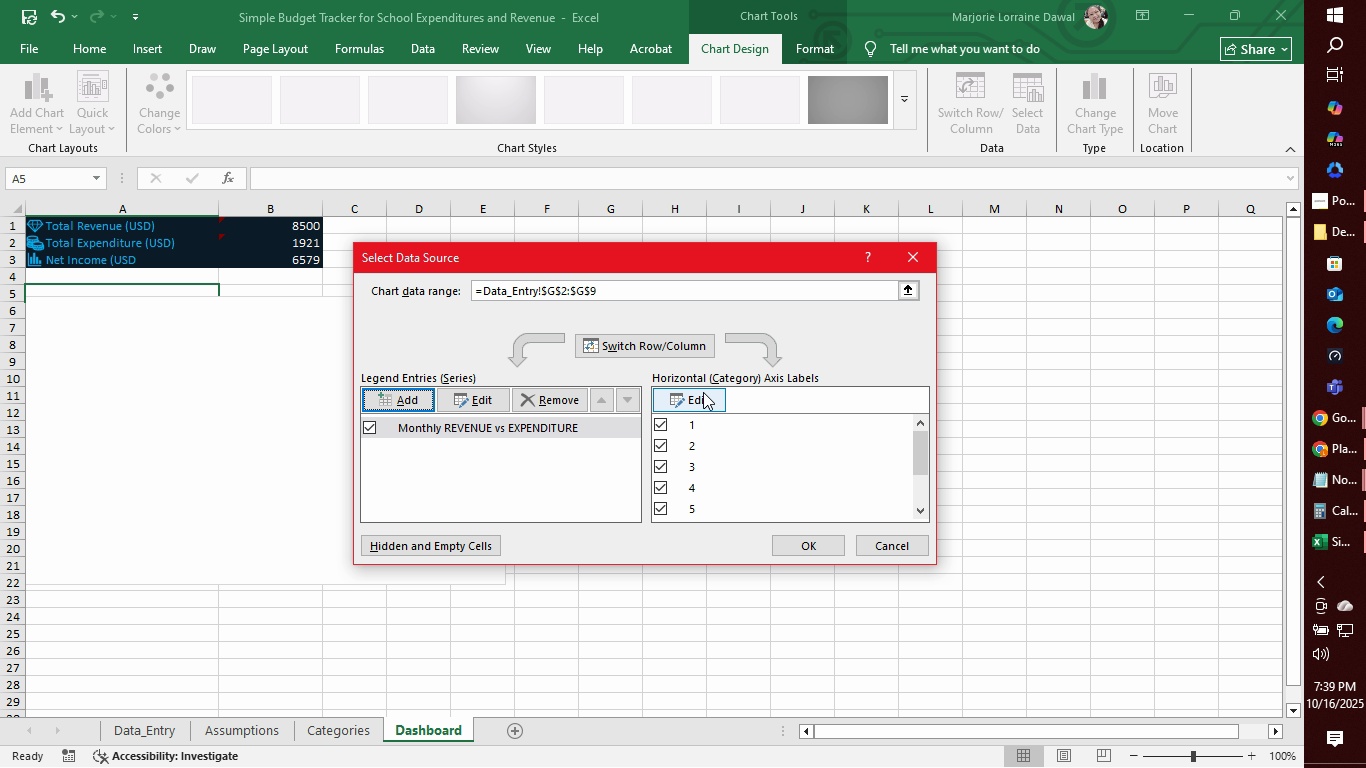 
left_click([703, 393])
 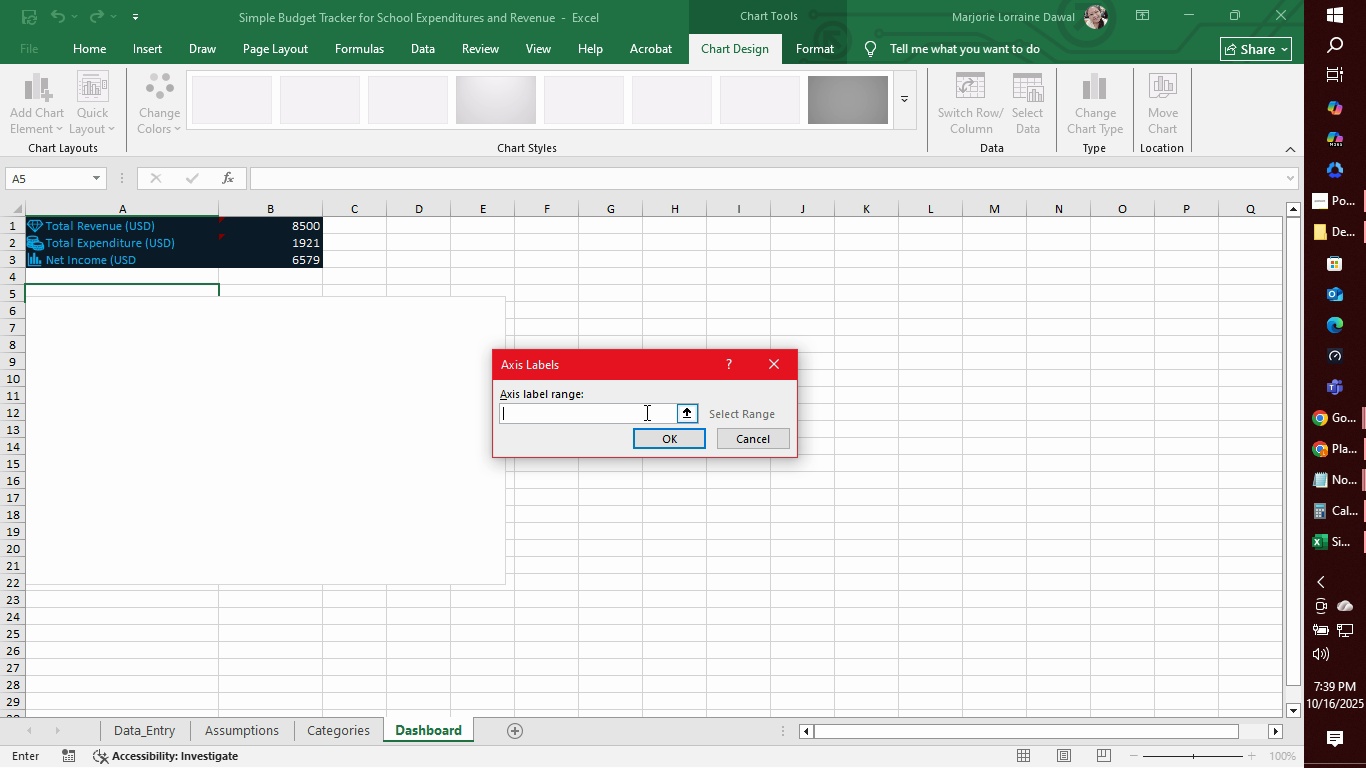 
wait(11.46)
 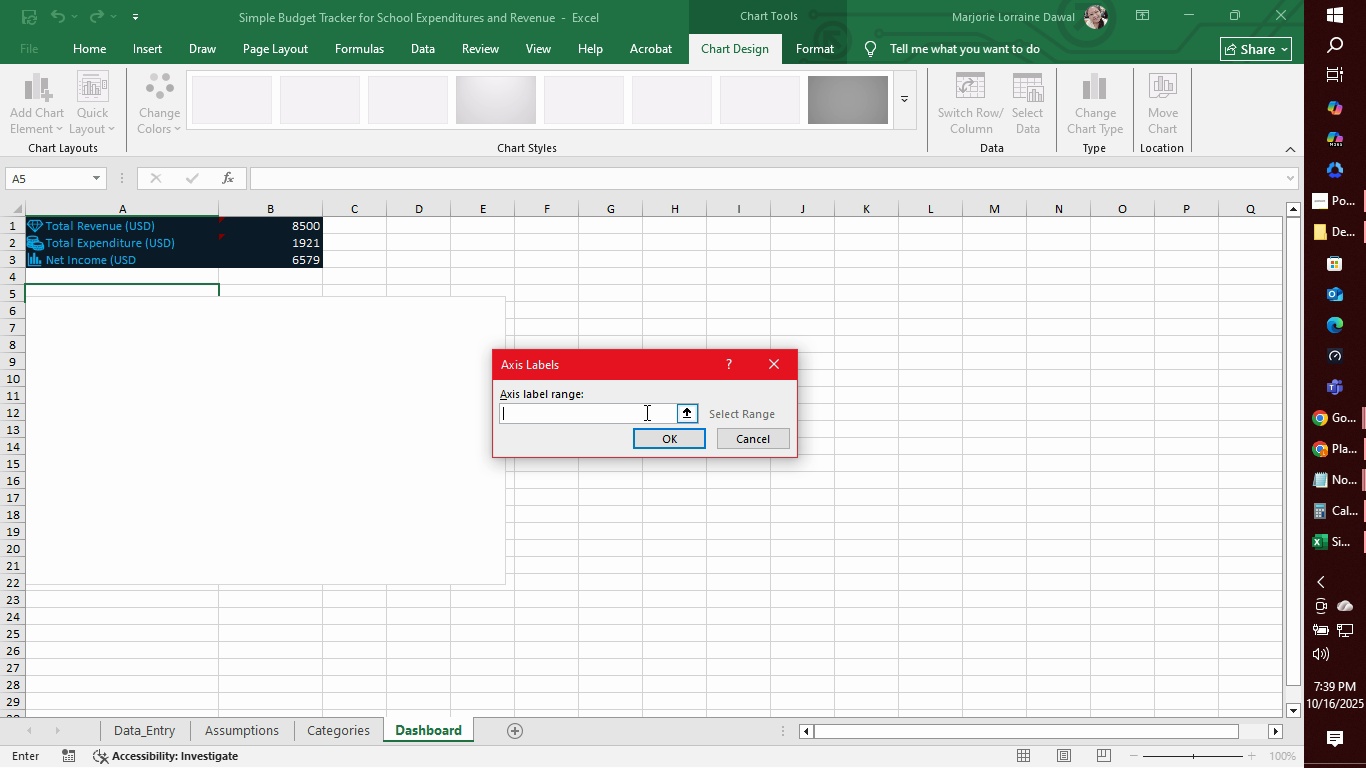 
type(+)
key(Backspace)
type(=Data_Entry)
 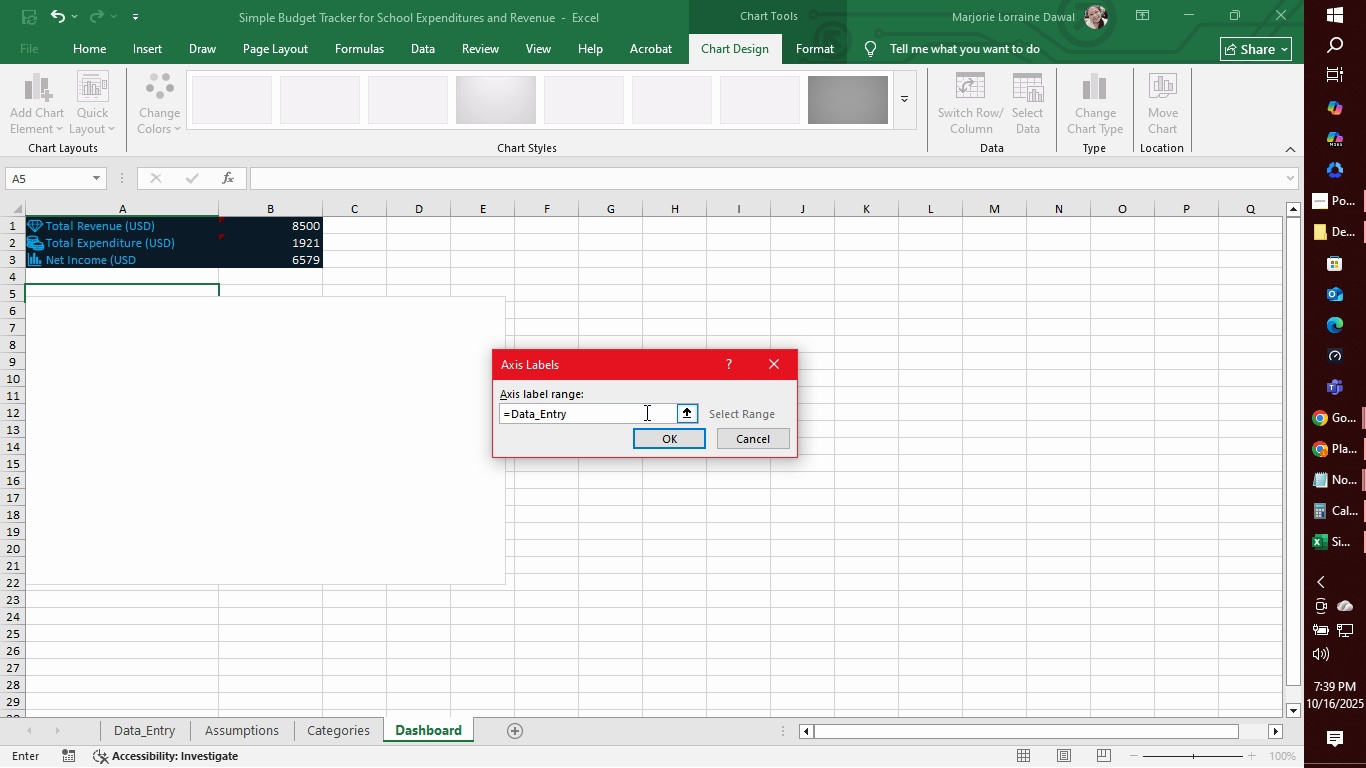 
key(Shift+1)
 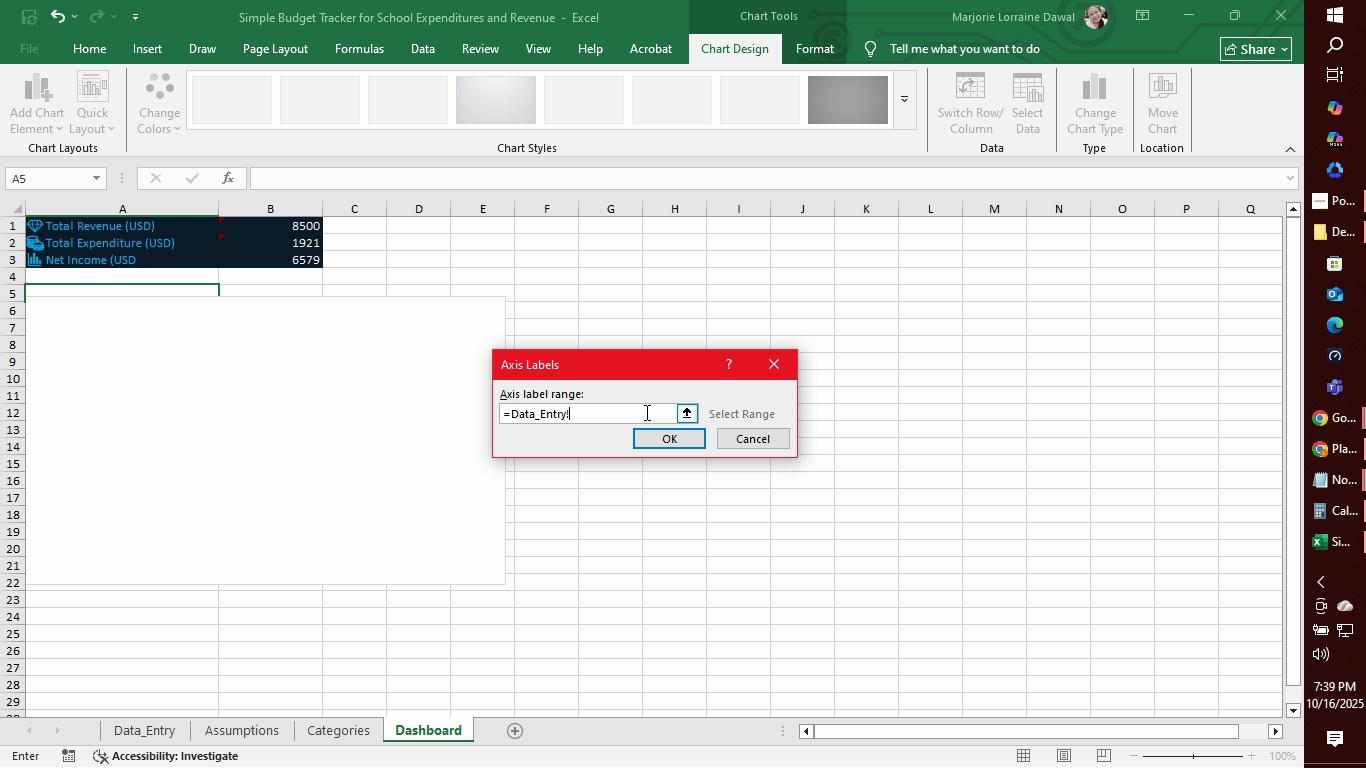 
type($A$2:$a)
key(Backspace)
type(A$9)
 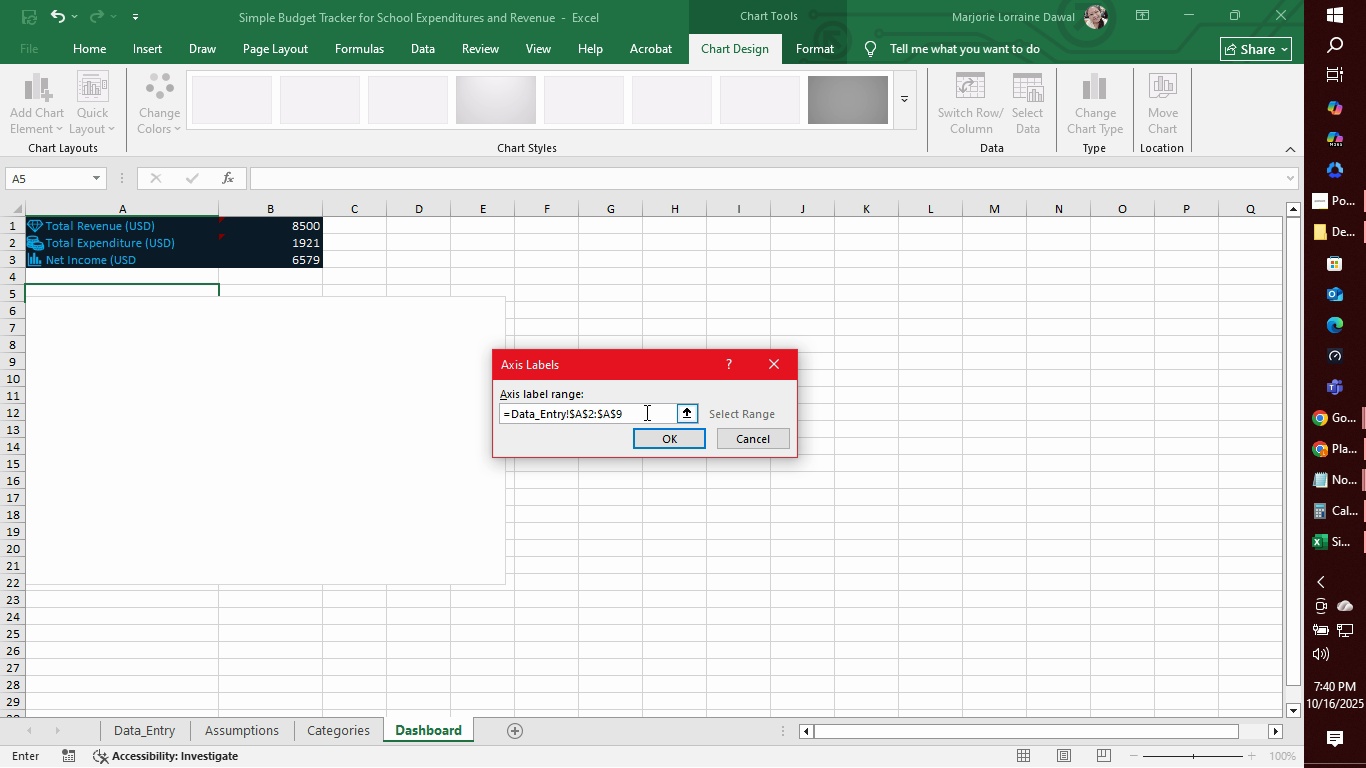 
key(Enter)
 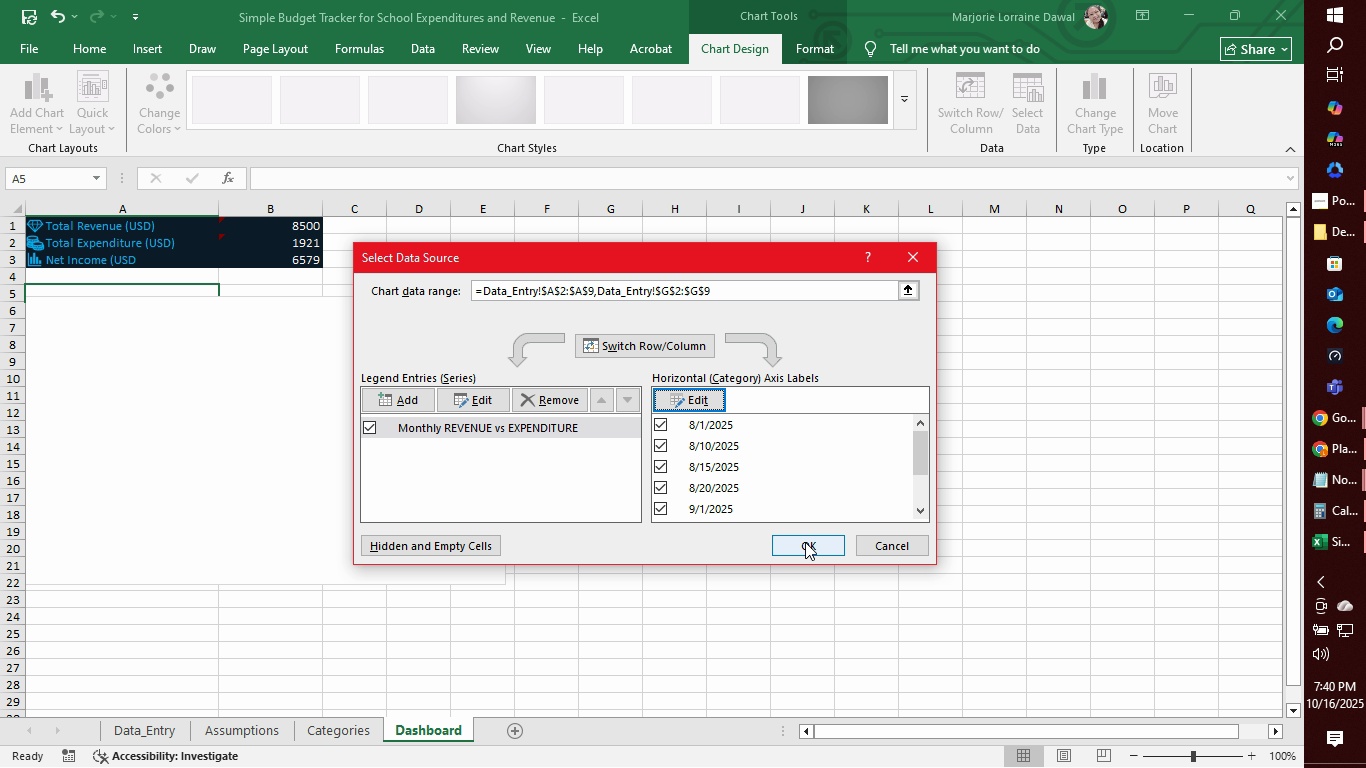 
left_click([818, 548])
 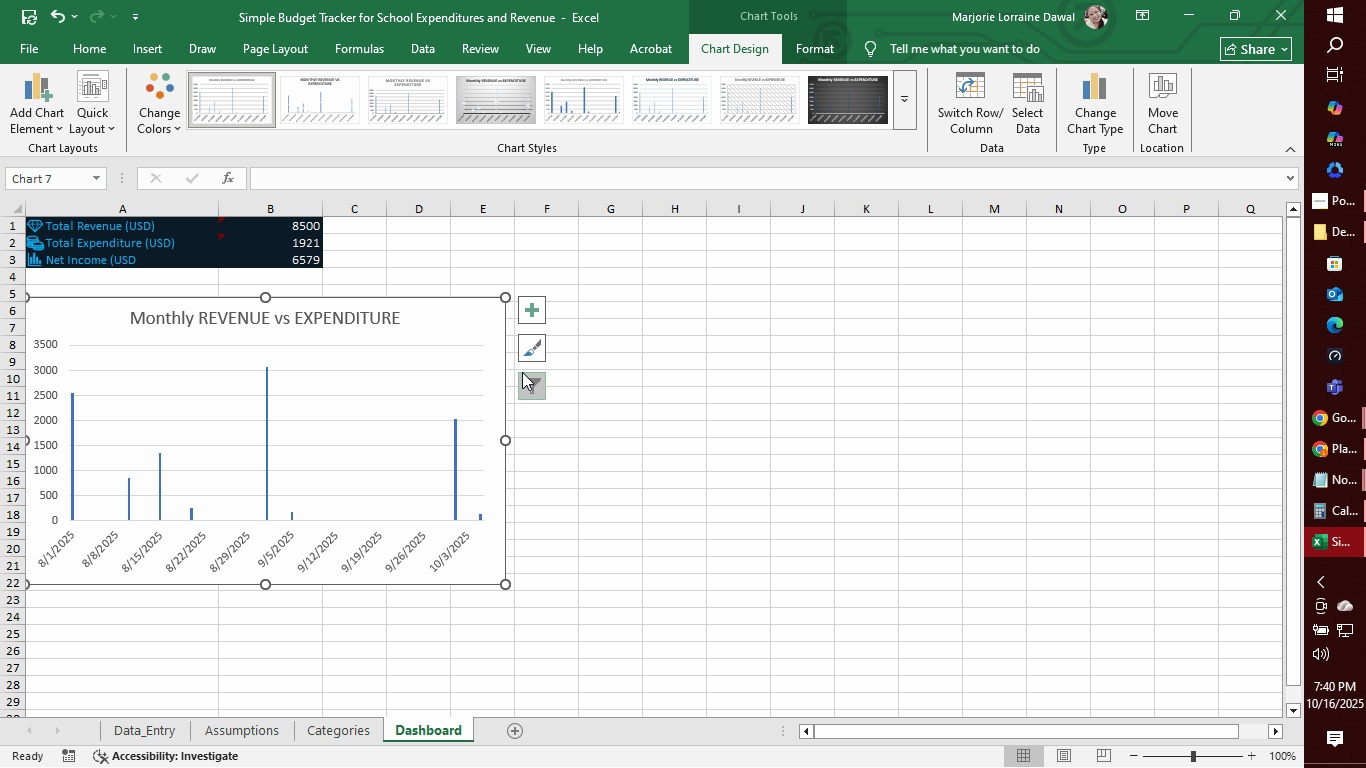 
left_click([530, 312])
 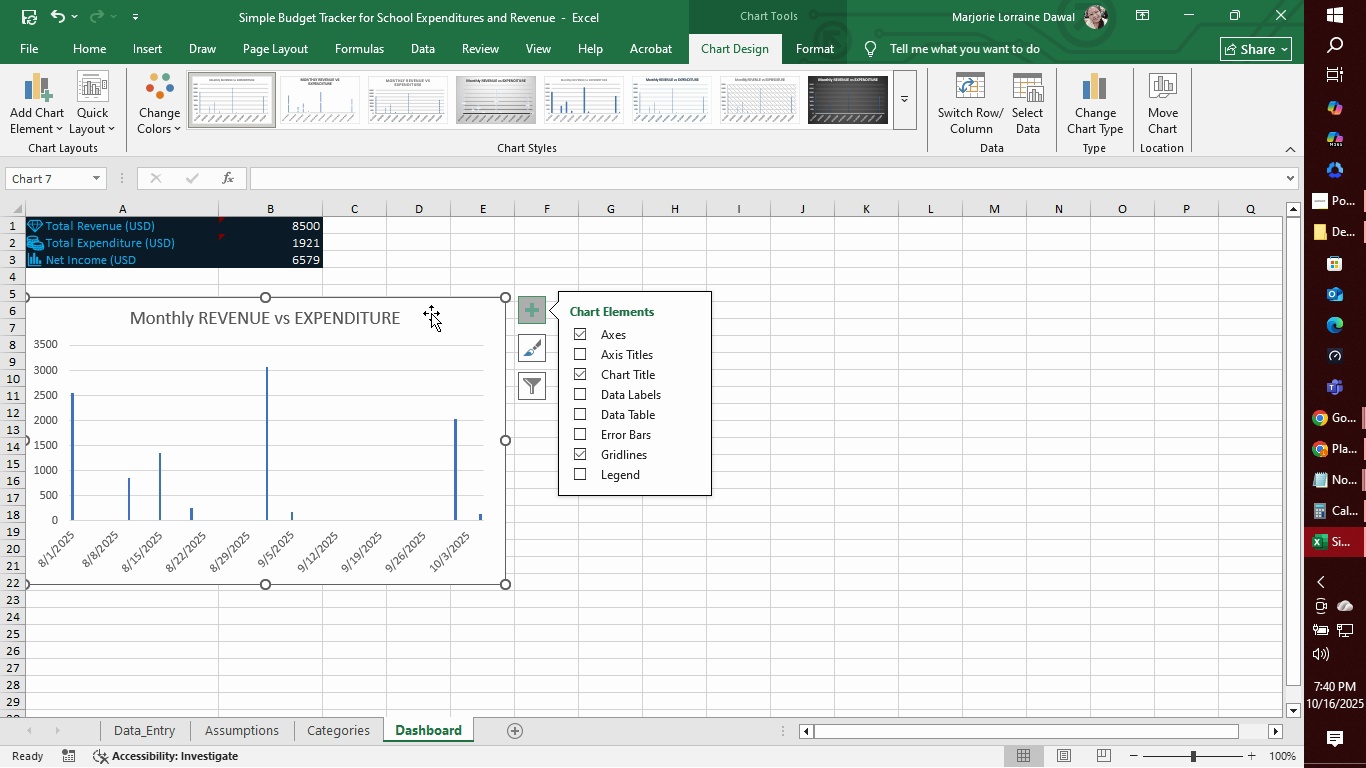 
double_click([392, 320])
 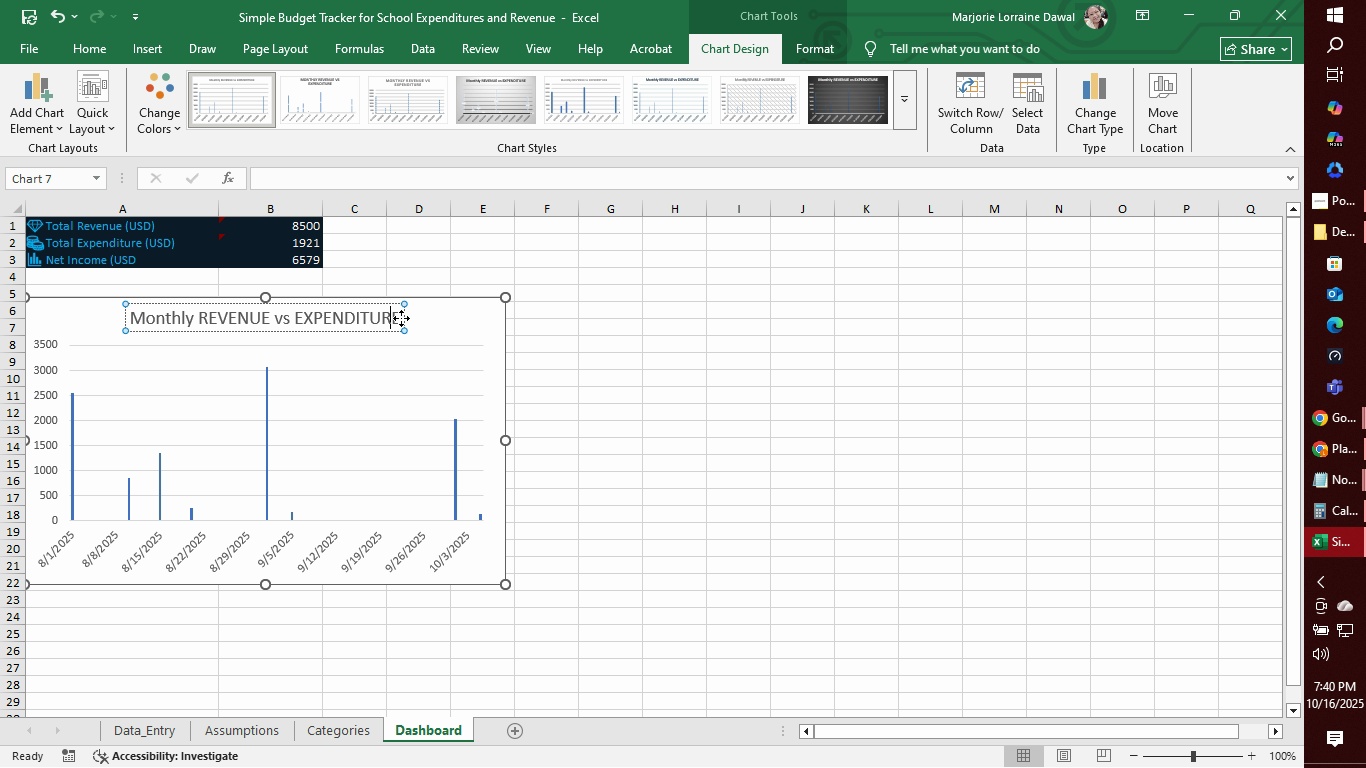 
left_click([401, 318])
 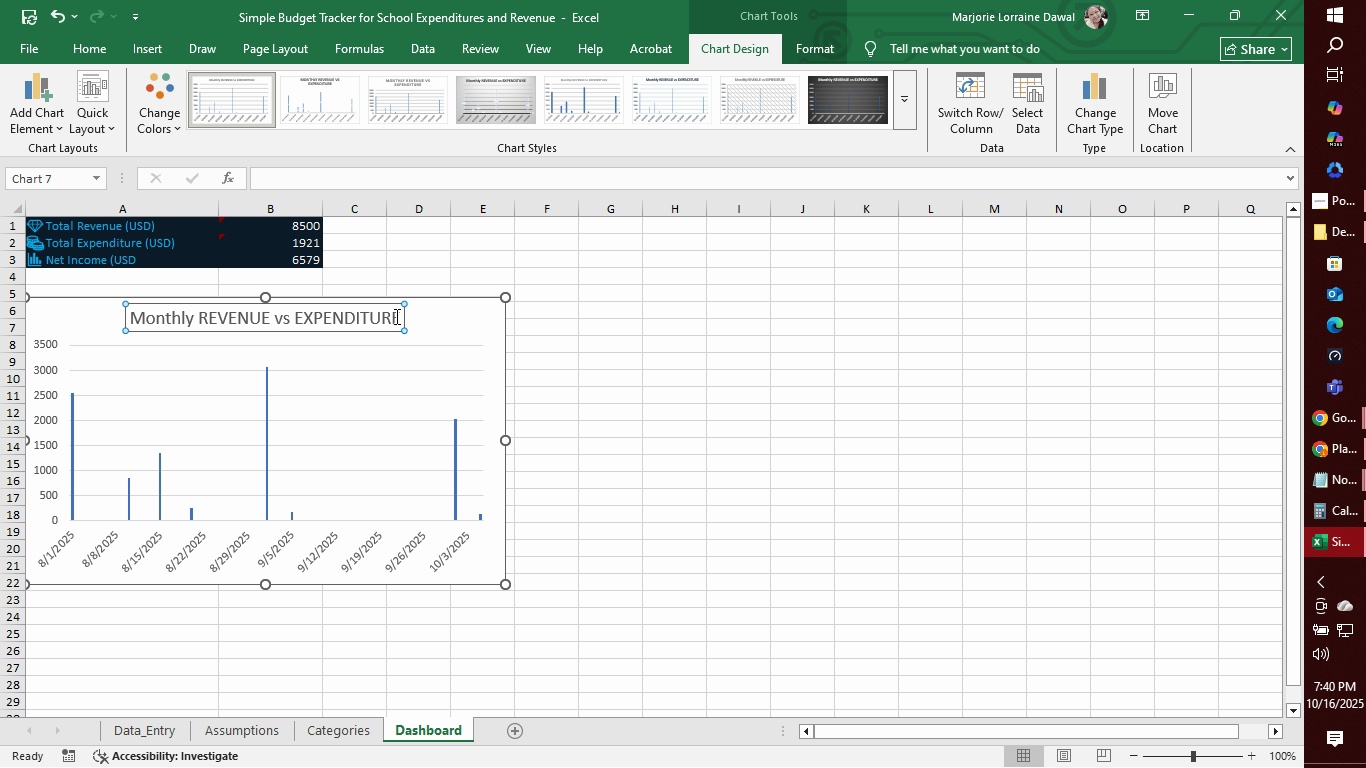 
left_click([395, 316])
 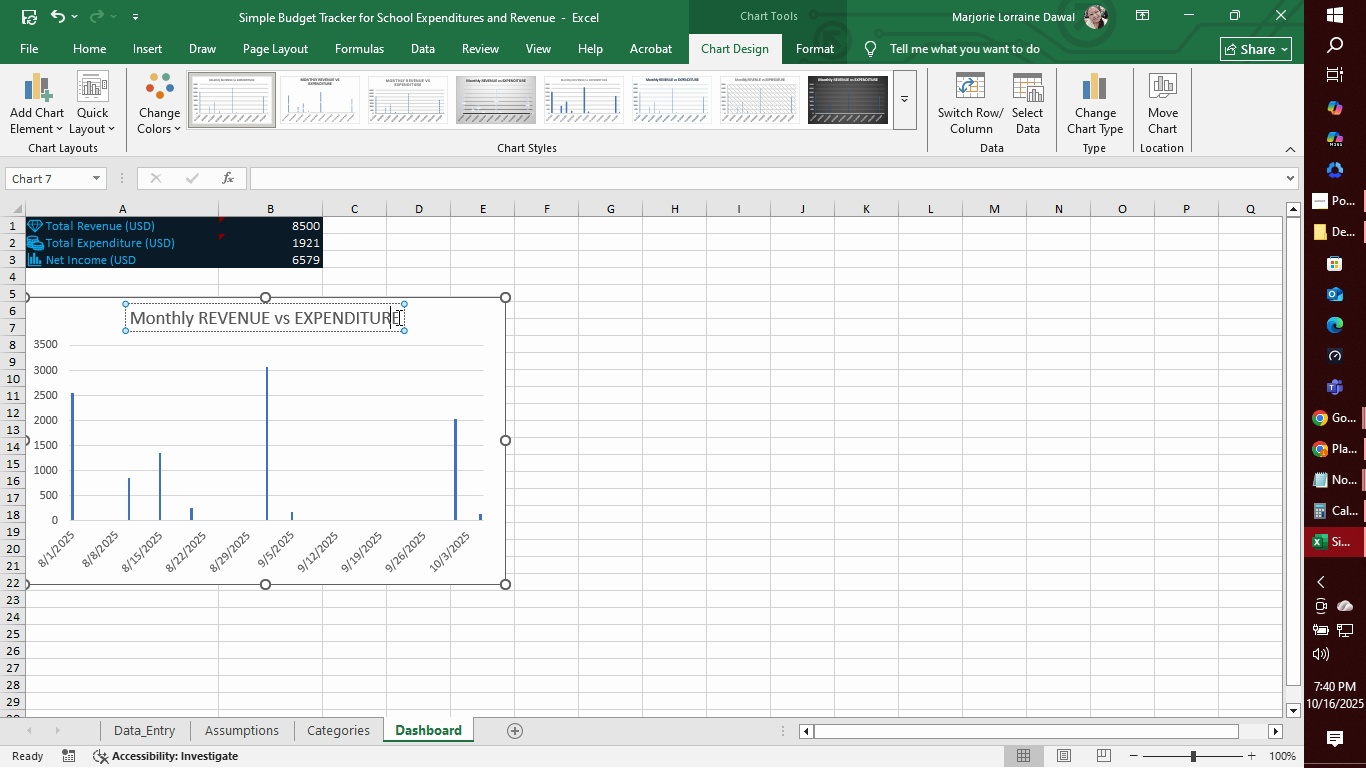 
left_click([397, 317])
 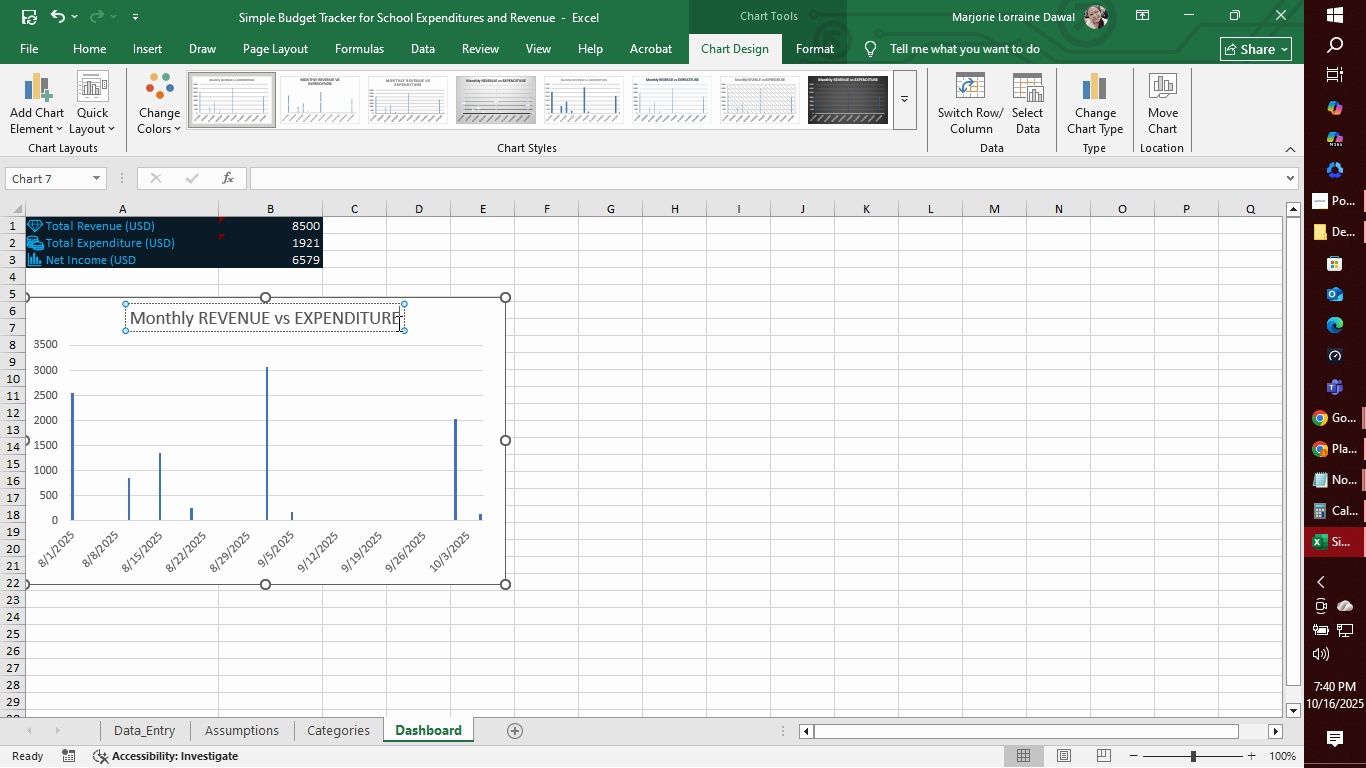 
key(ArrowRight)
 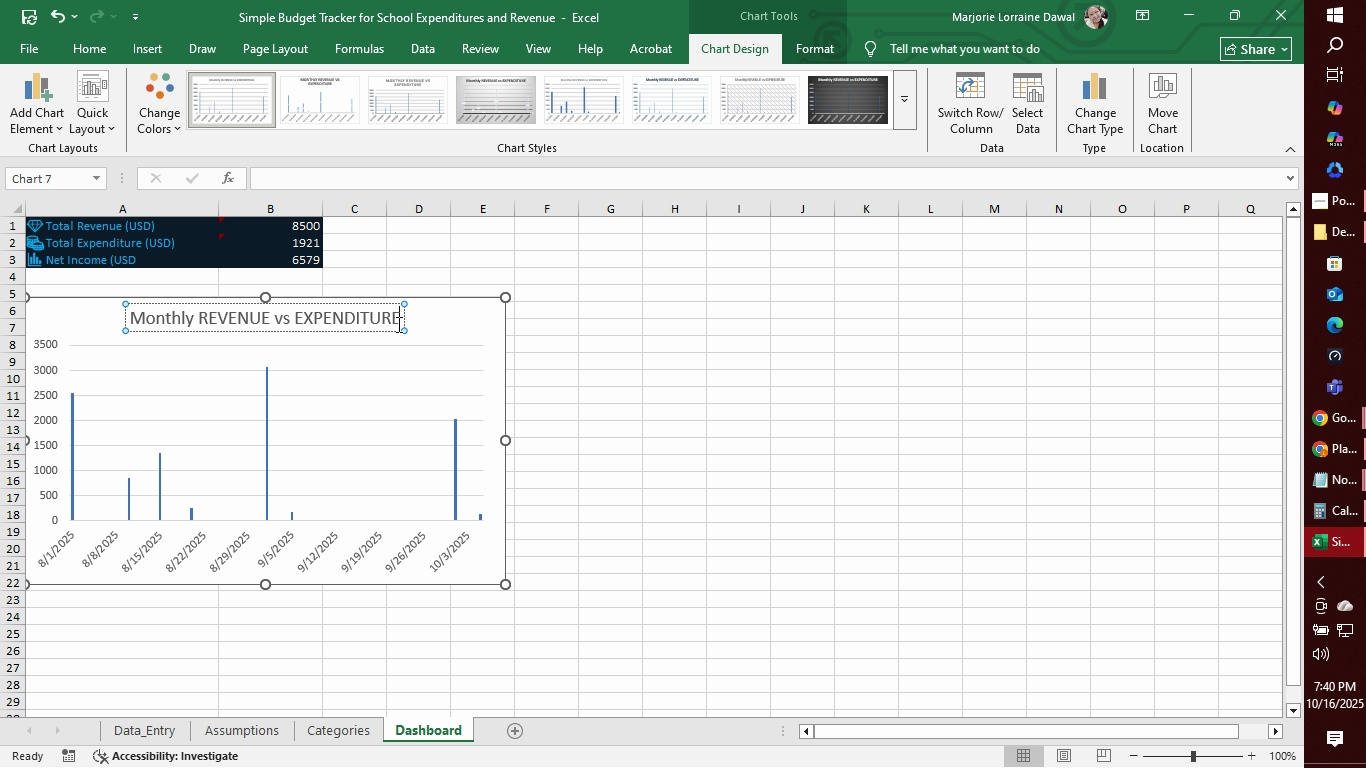 
type( (USD))
 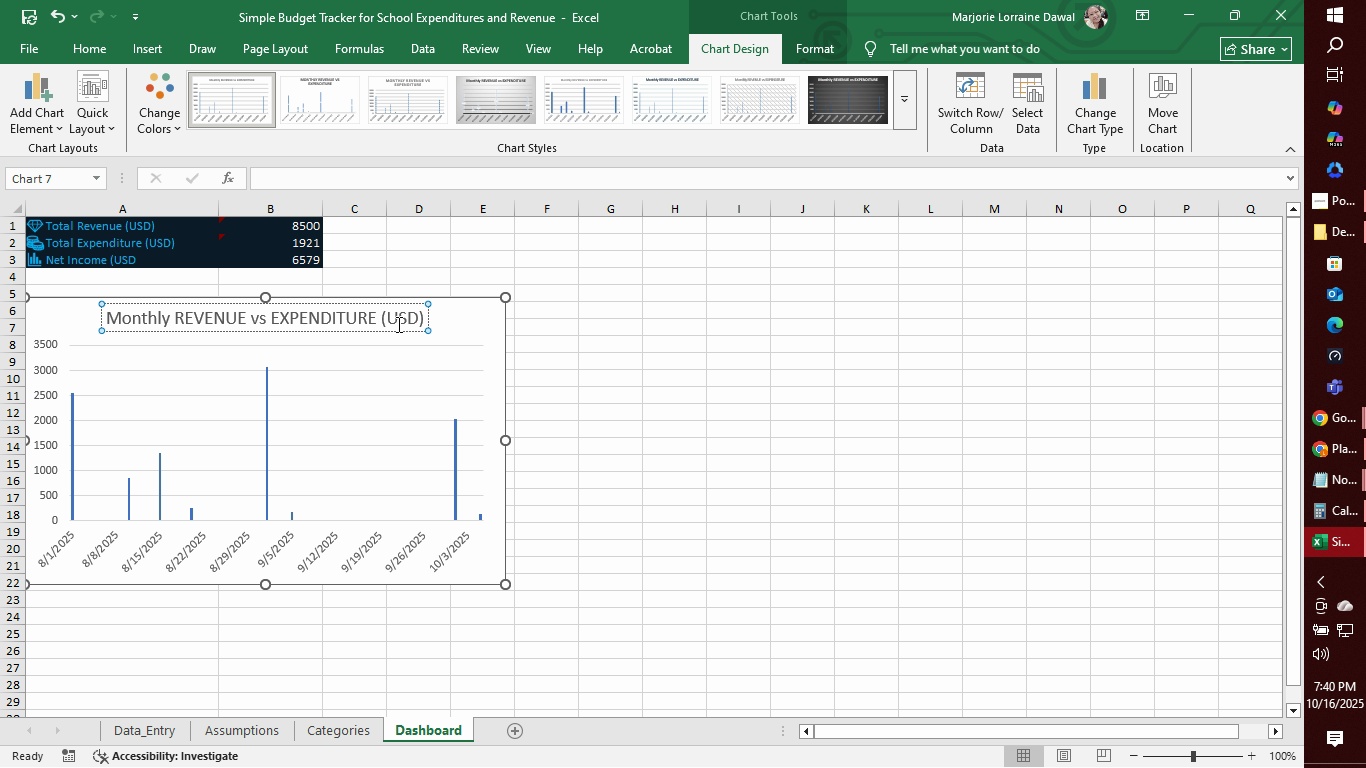 
left_click([444, 373])
 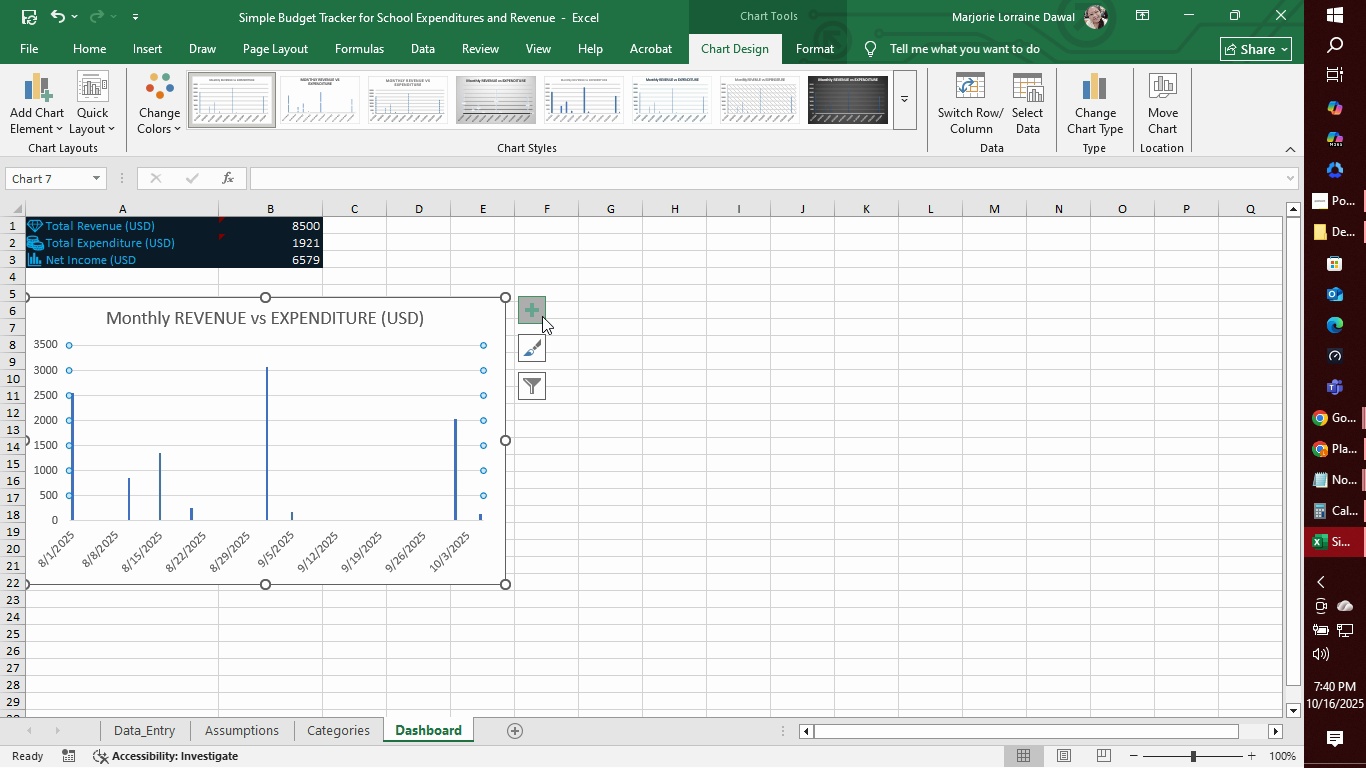 
left_click([542, 316])
 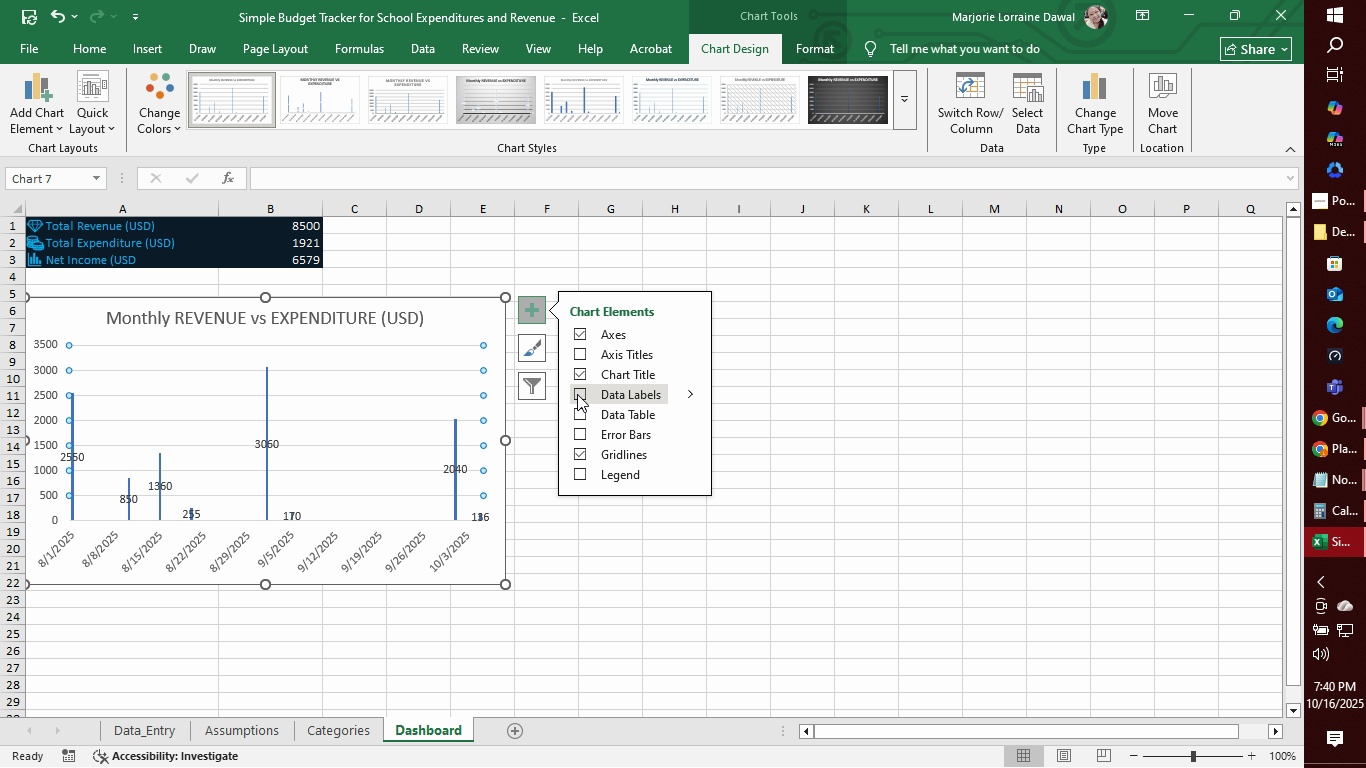 
left_click([578, 394])
 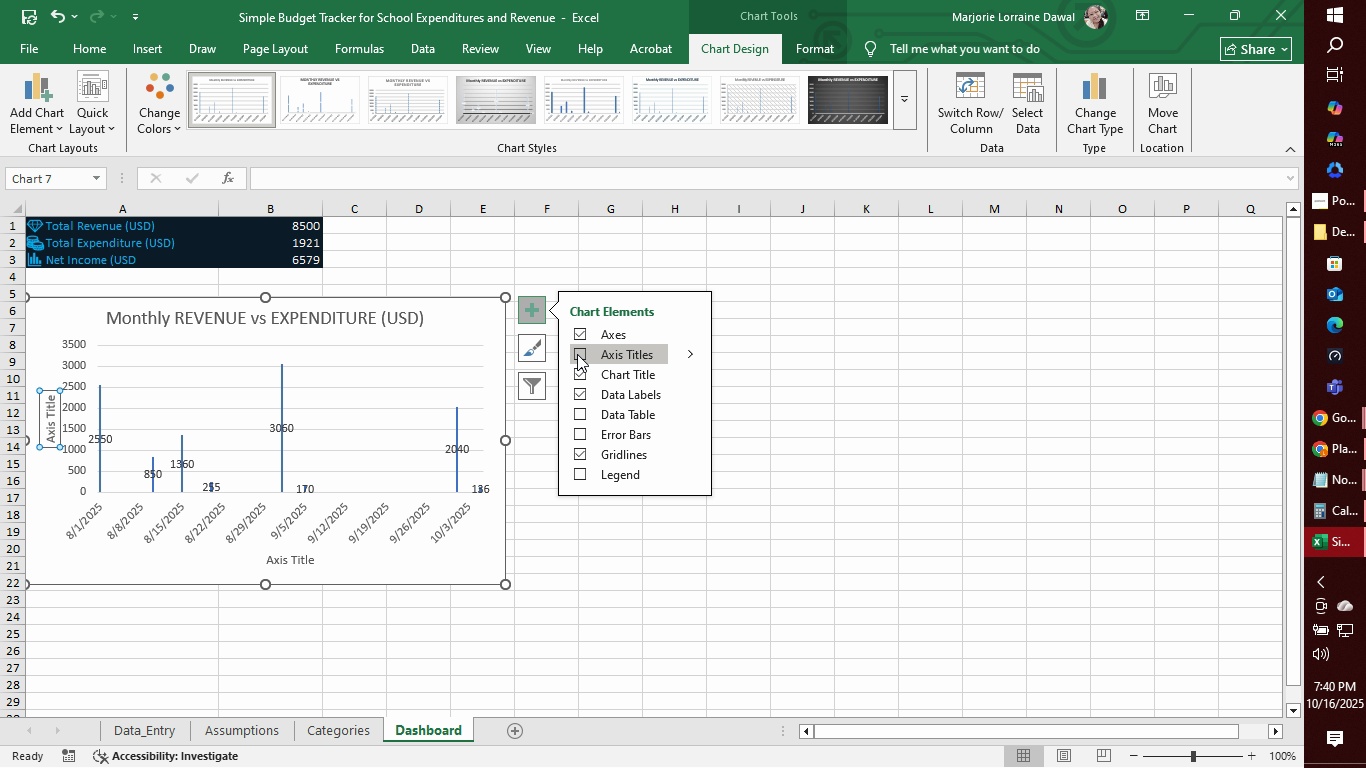 
left_click([577, 354])
 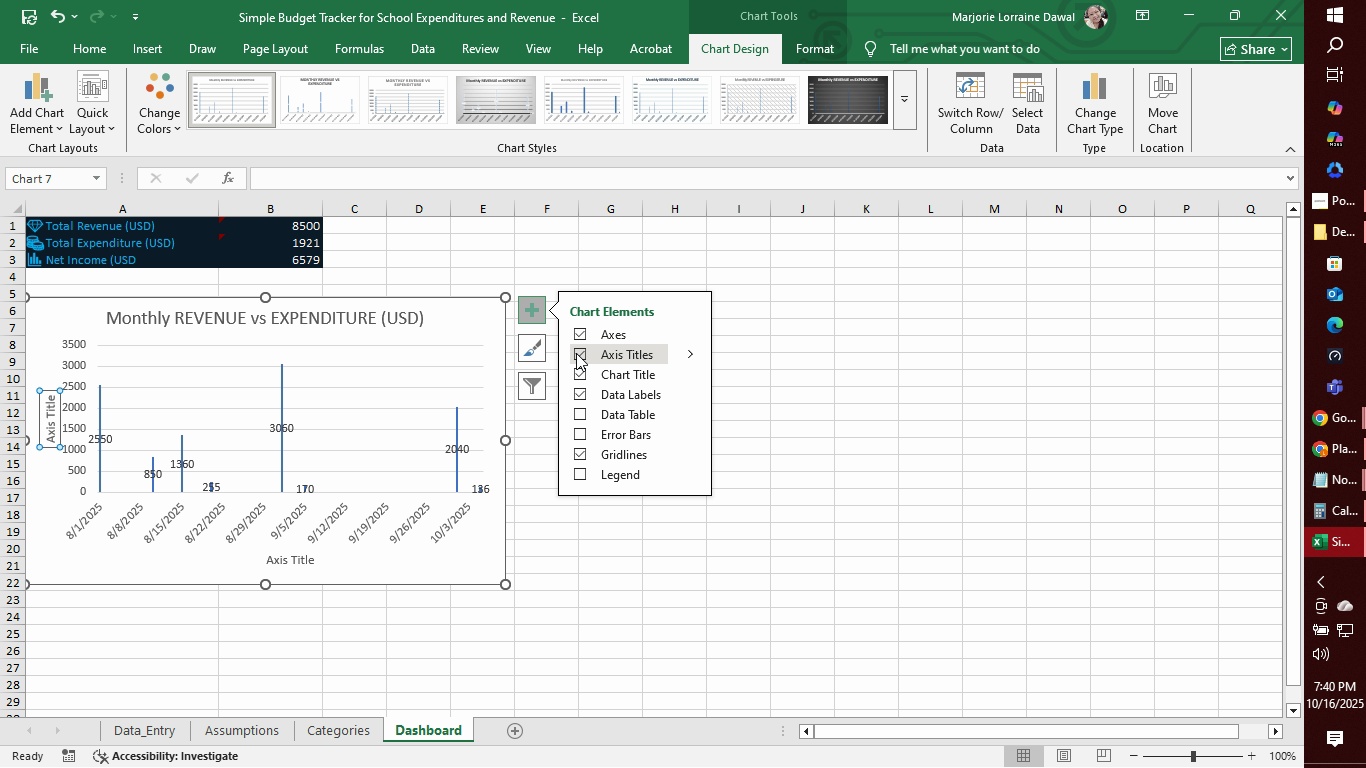 
wait(10.48)
 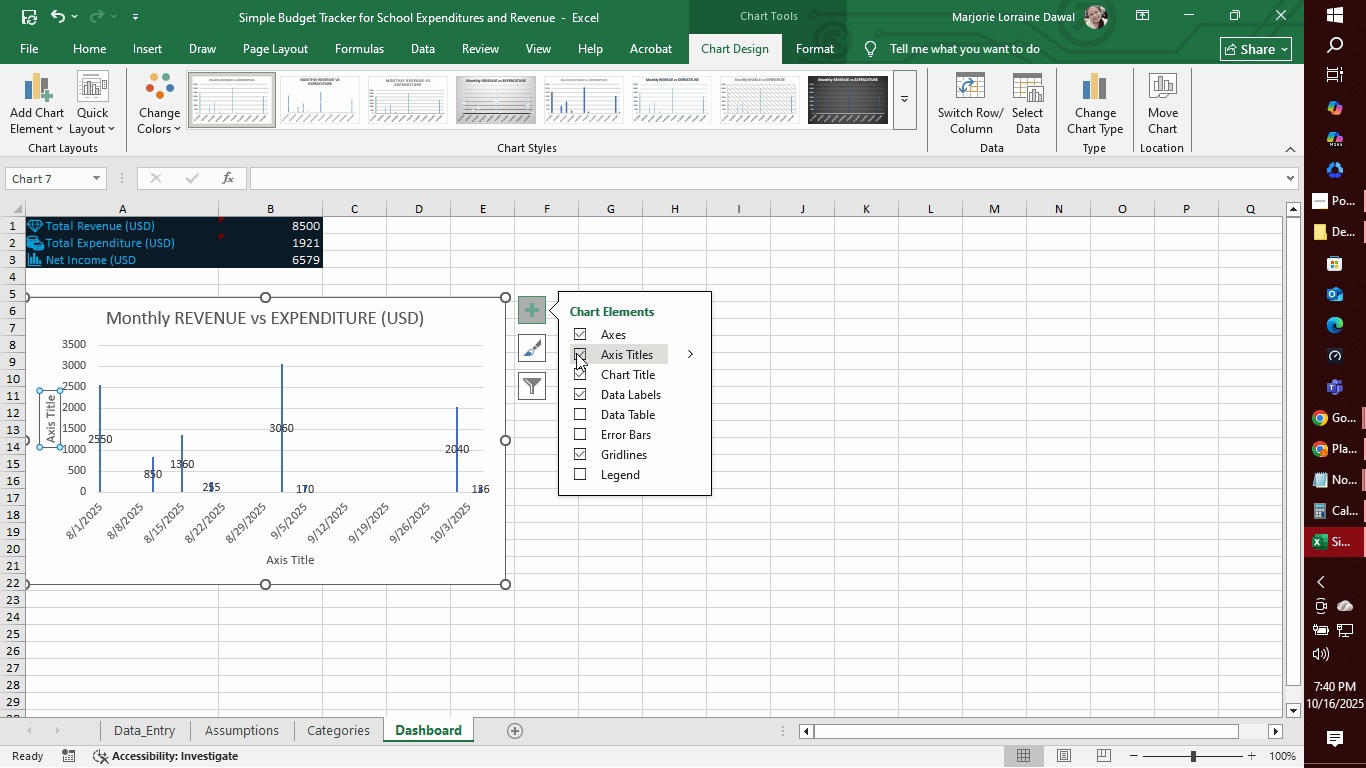 
left_click([536, 363])
 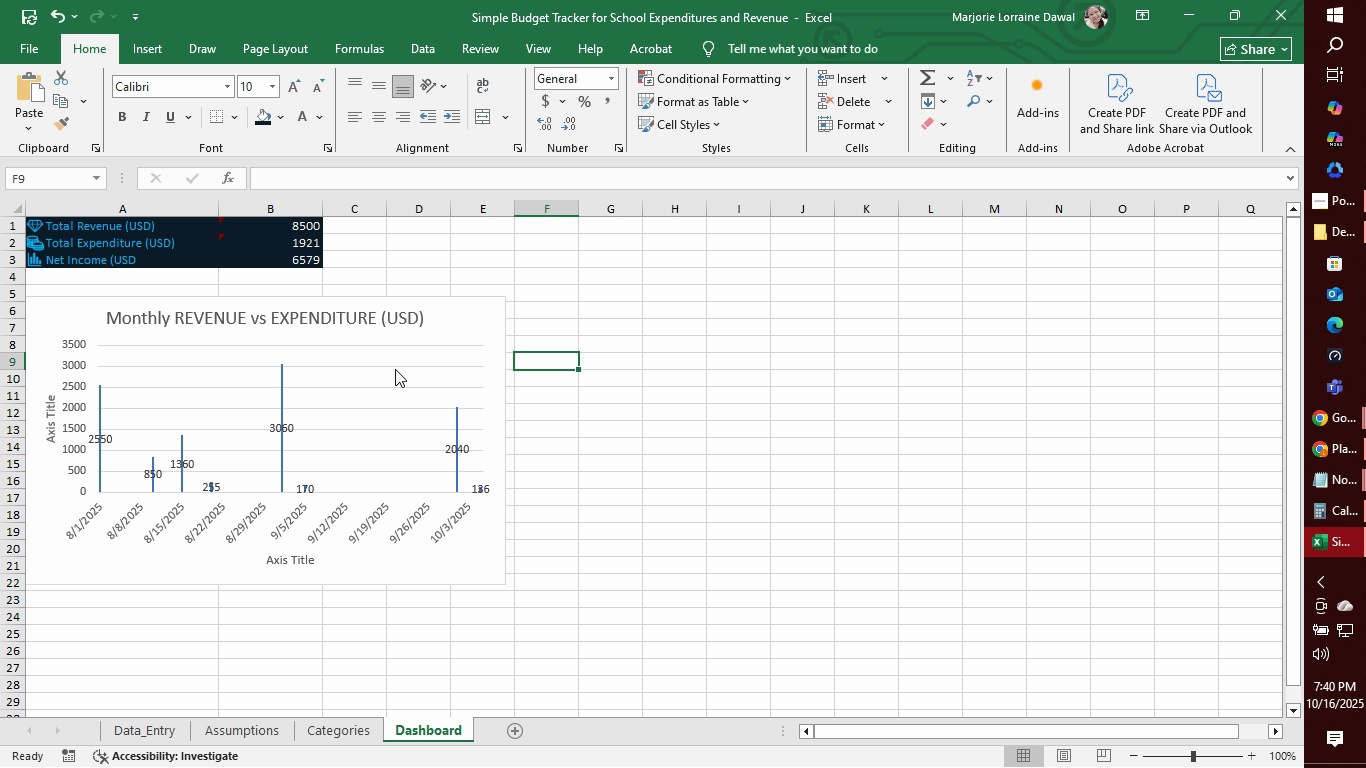 
left_click([391, 367])
 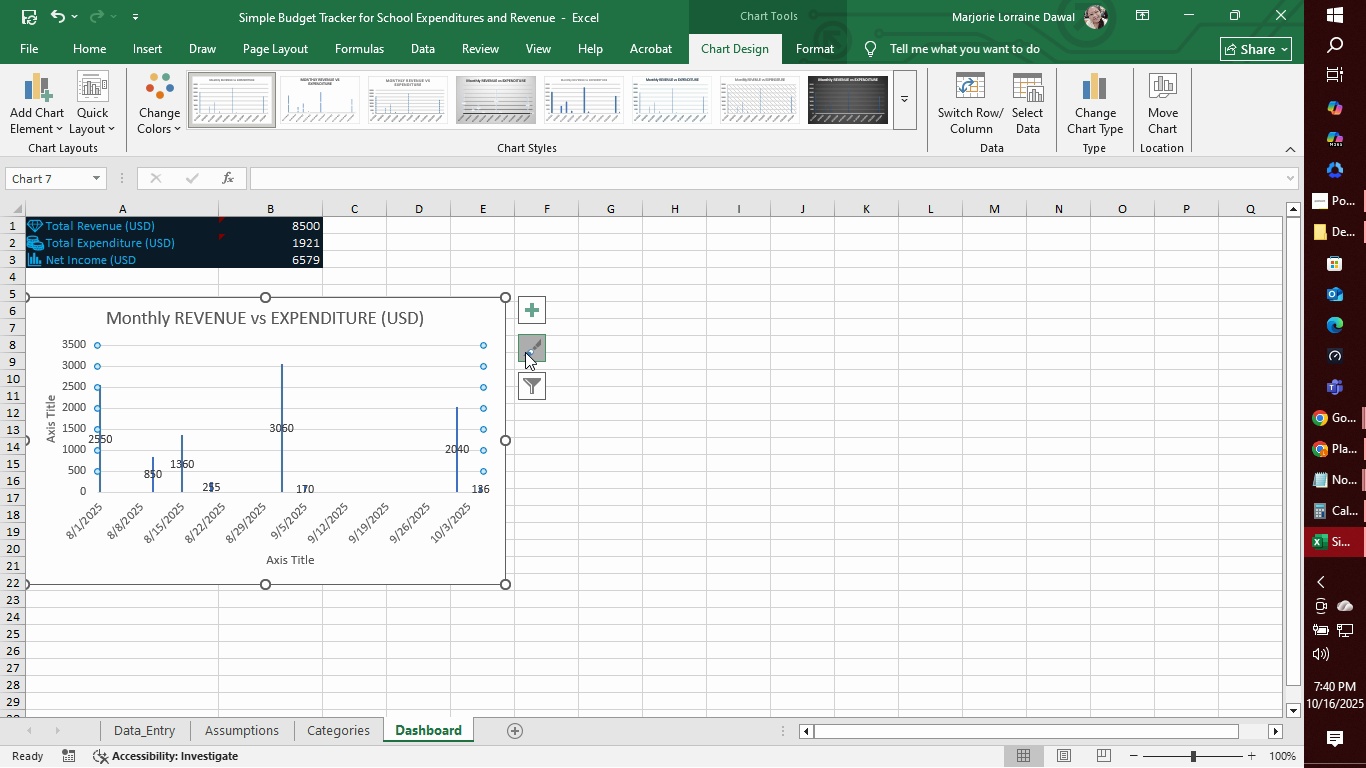 
left_click([525, 352])
 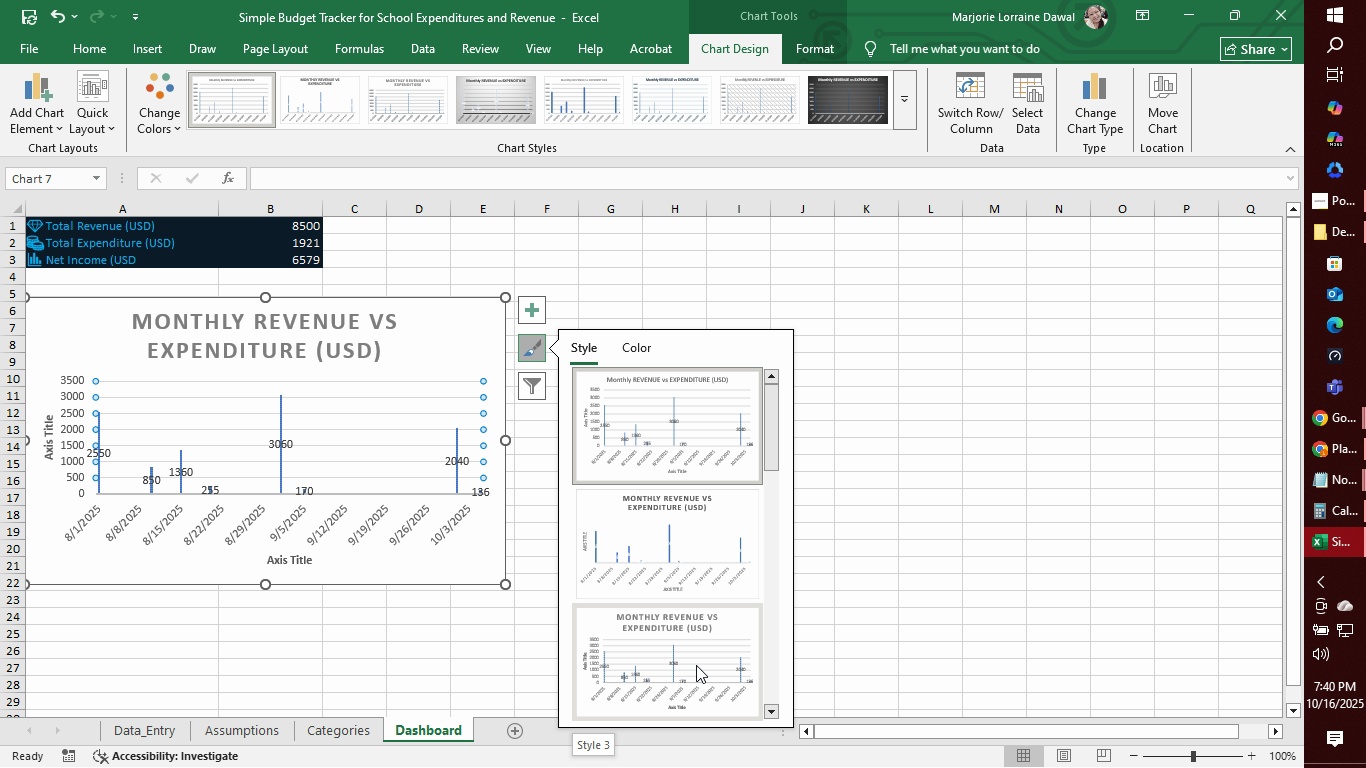 
scroll: coordinate [692, 658], scroll_direction: down, amount: 7.0
 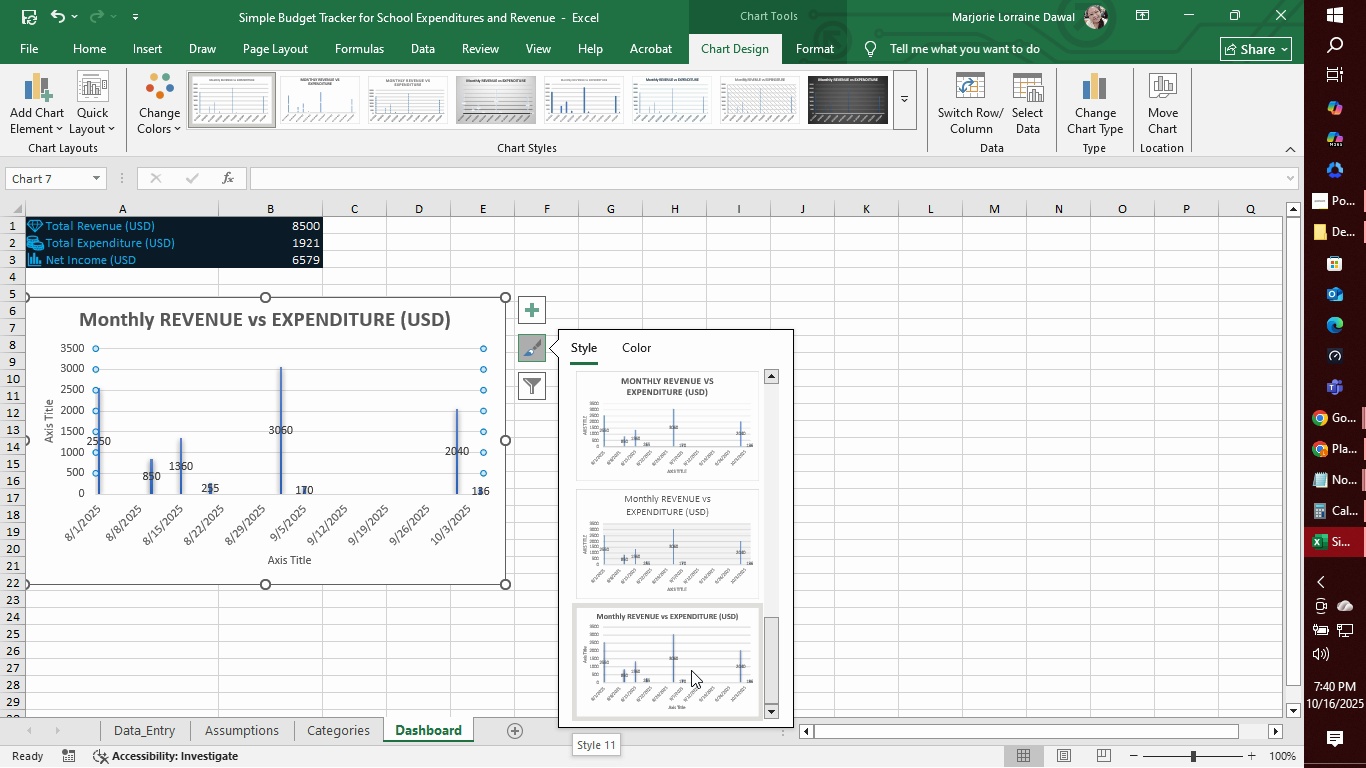 
left_click([691, 670])
 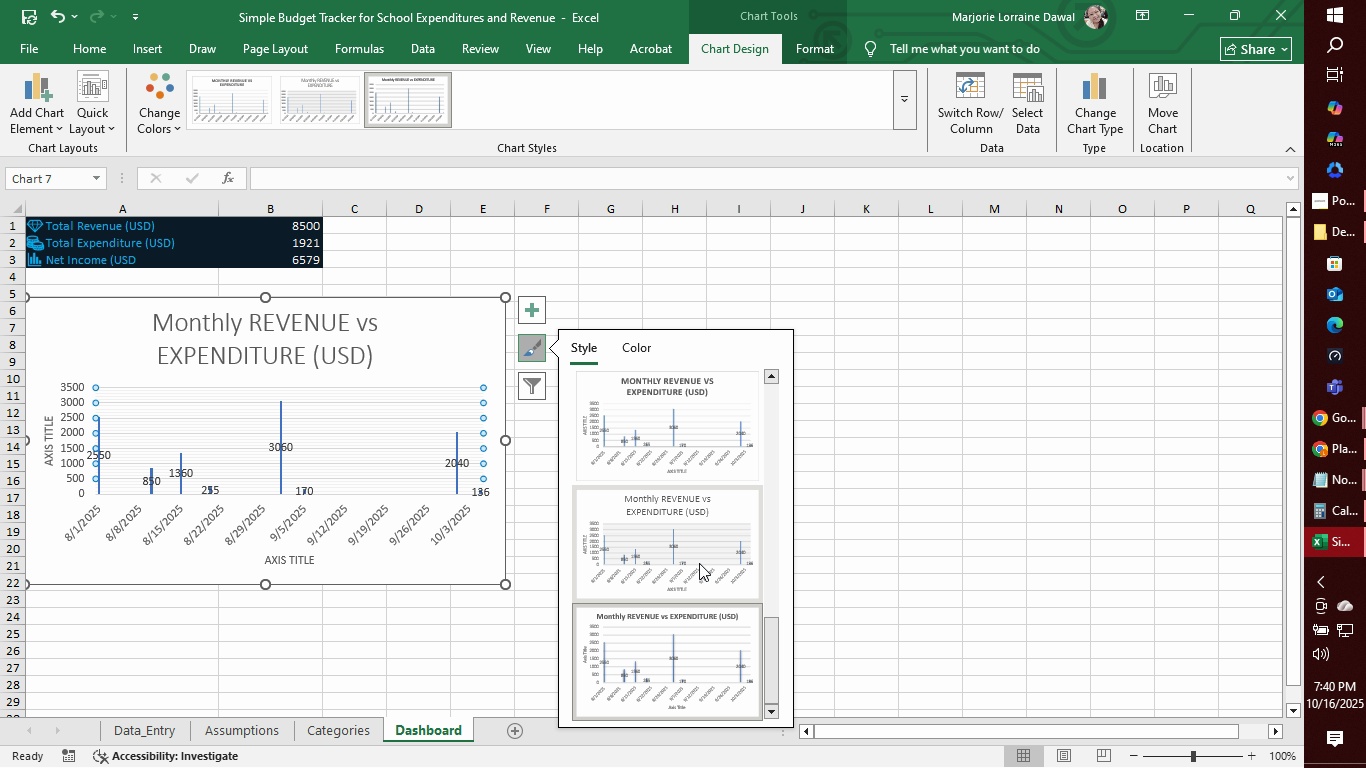 
left_click([699, 563])
 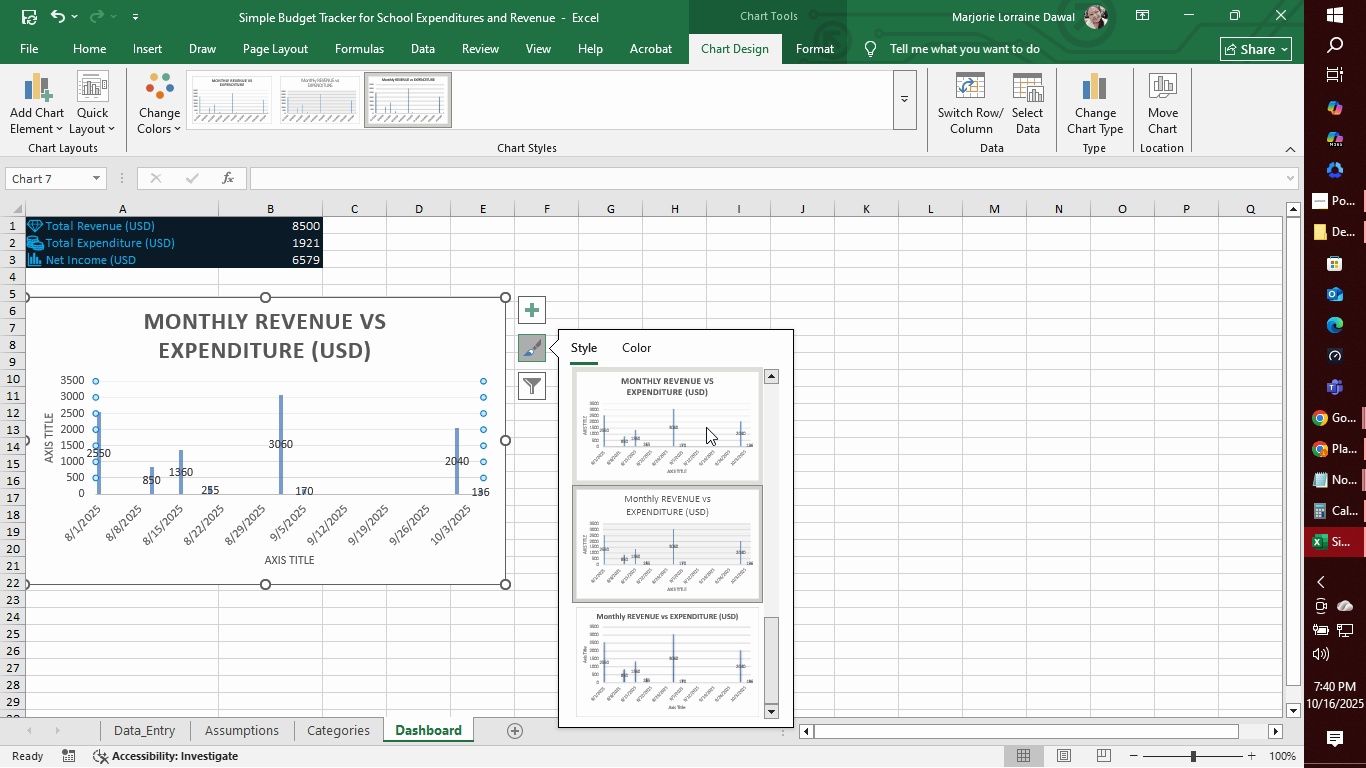 
left_click([706, 427])
 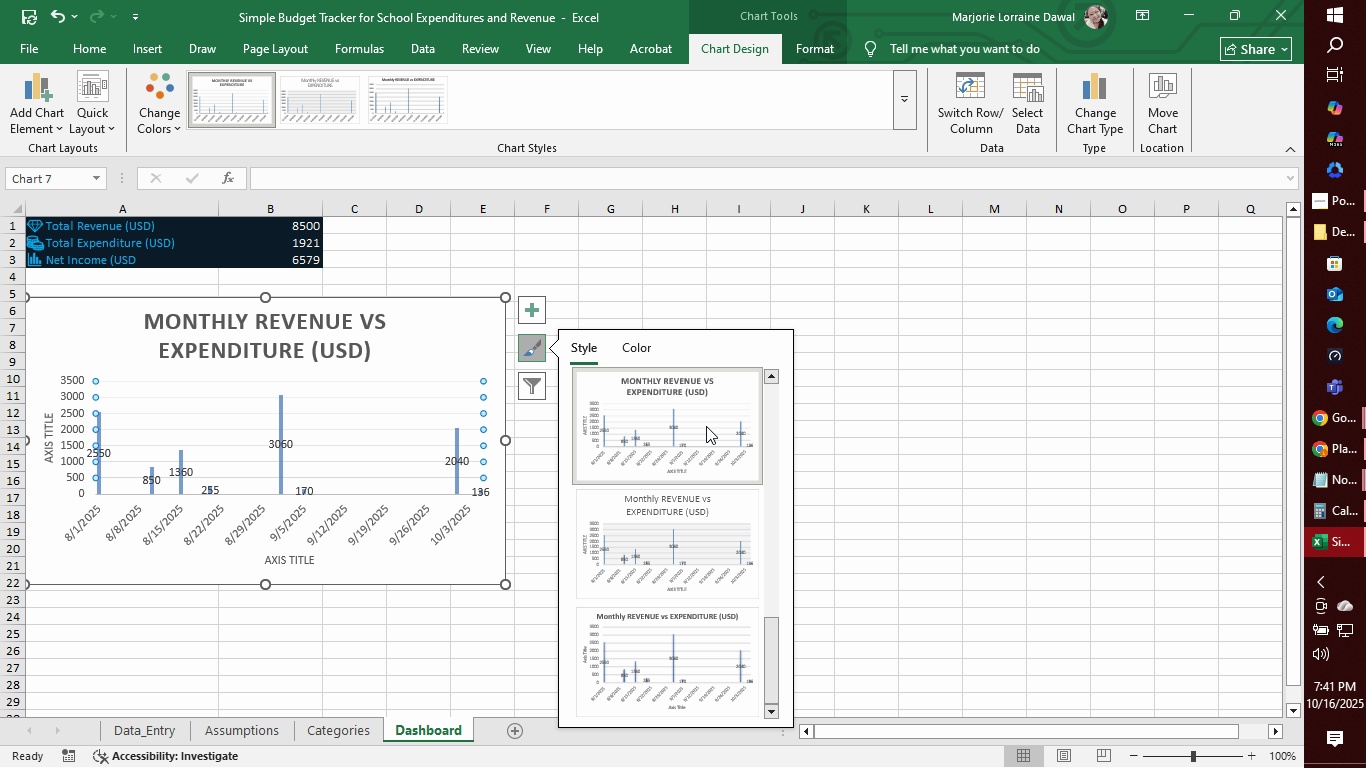 
scroll: coordinate [720, 582], scroll_direction: down, amount: 6.0
 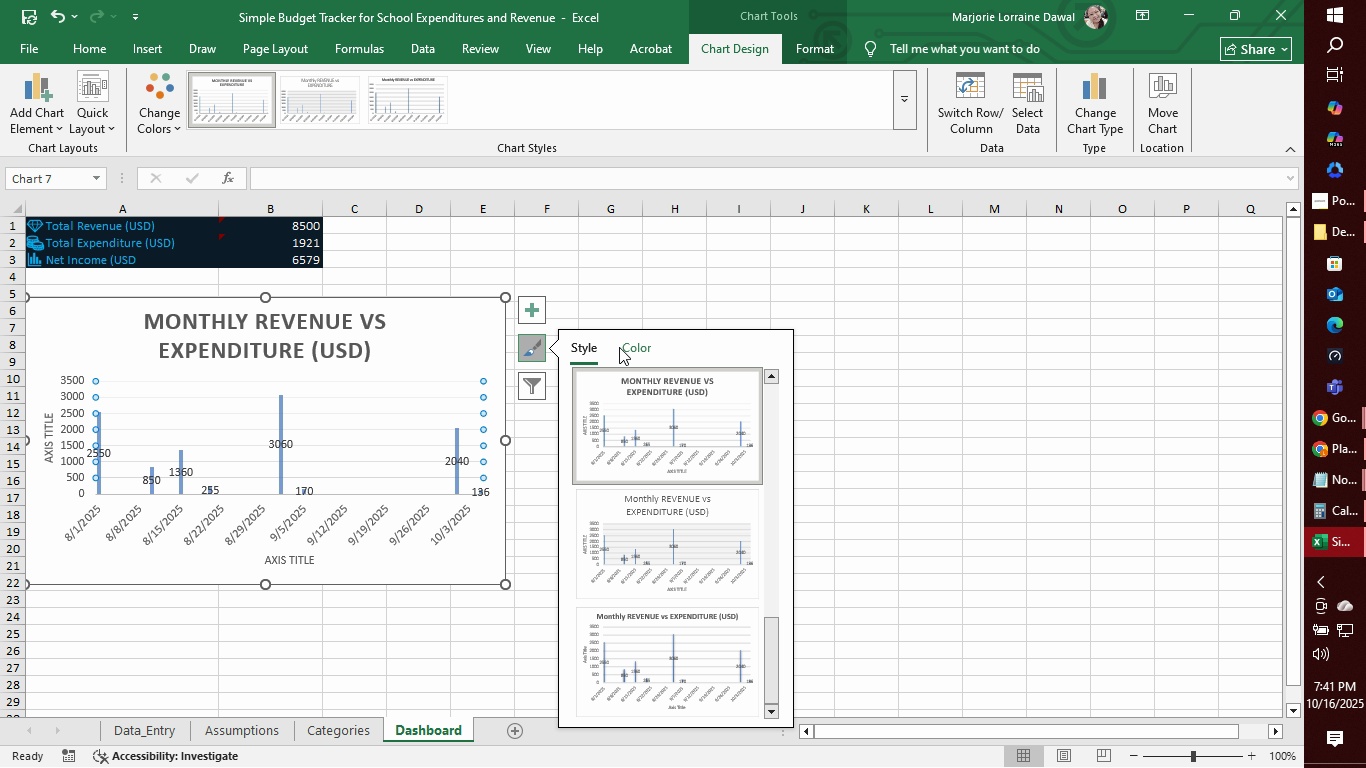 
left_click([624, 347])
 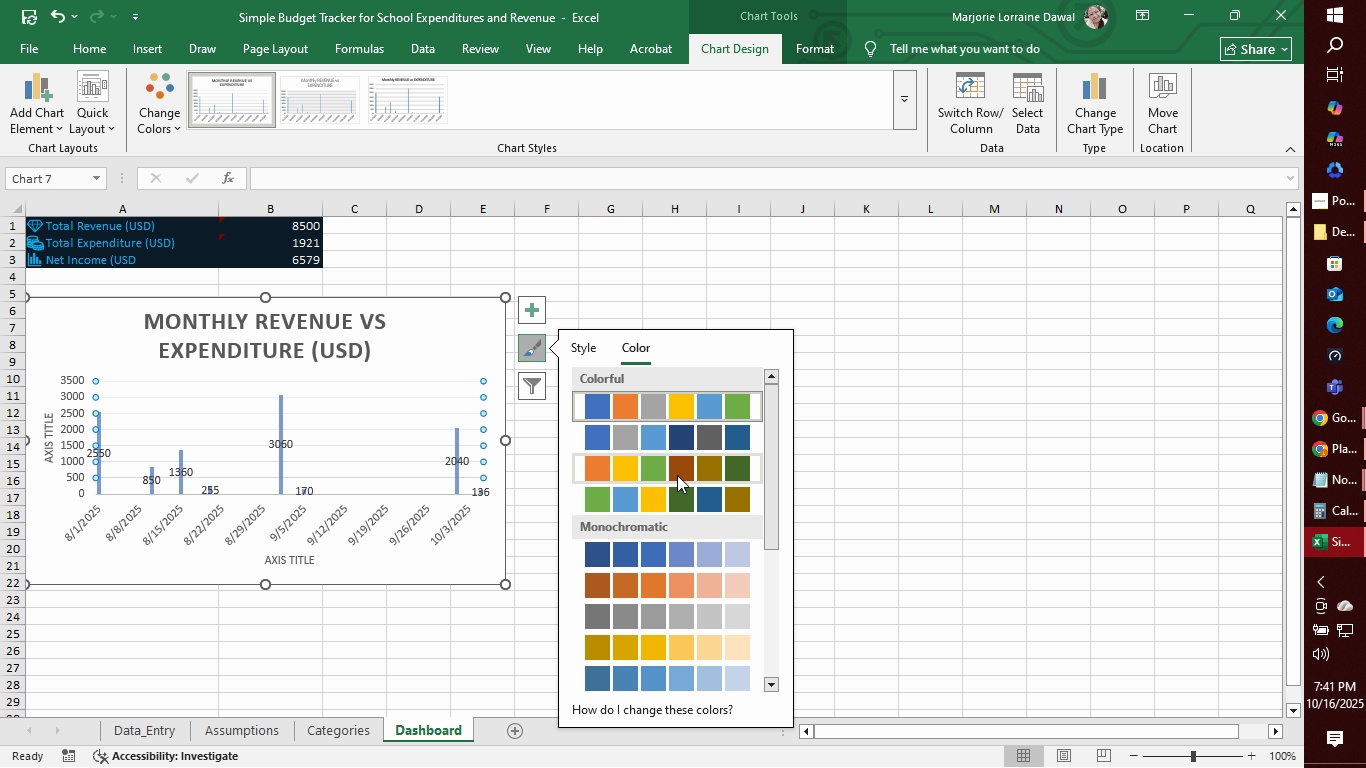 
left_click([678, 469])
 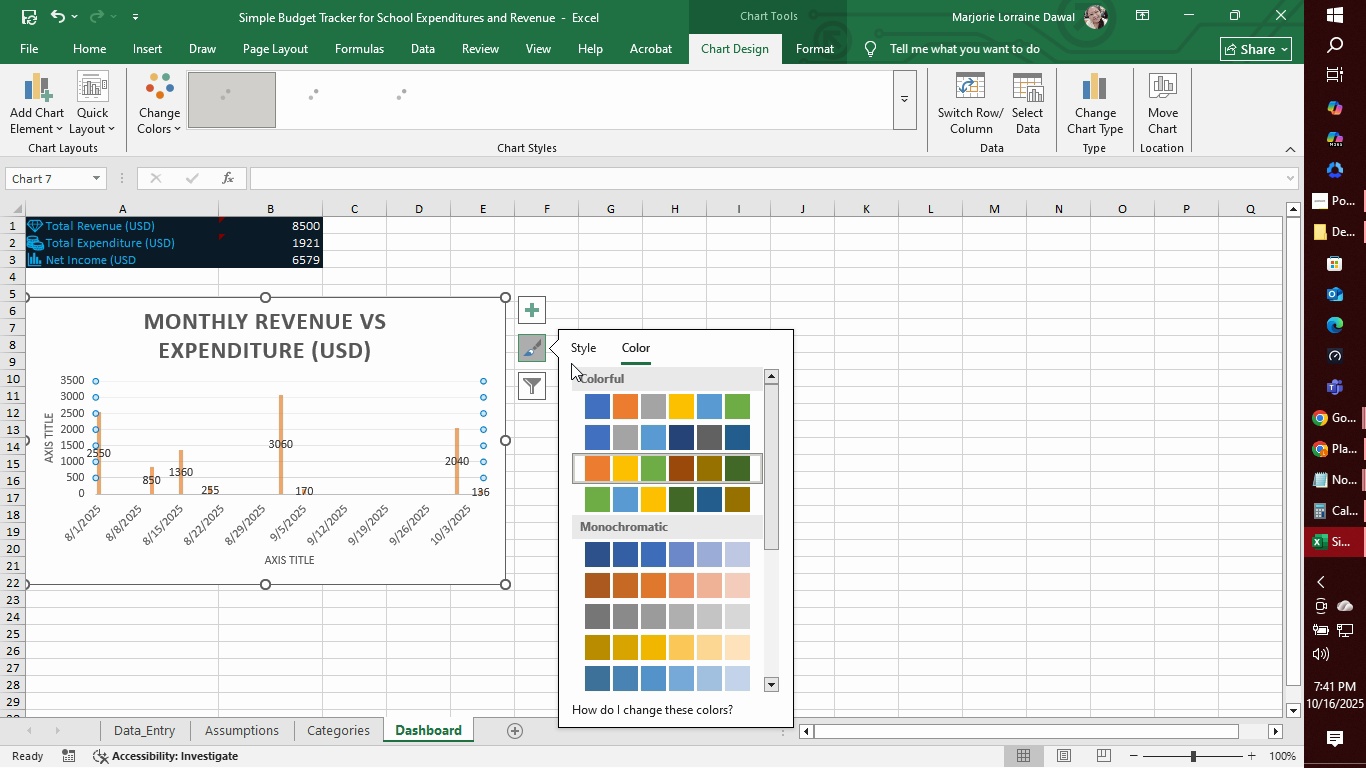 
left_click([584, 351])
 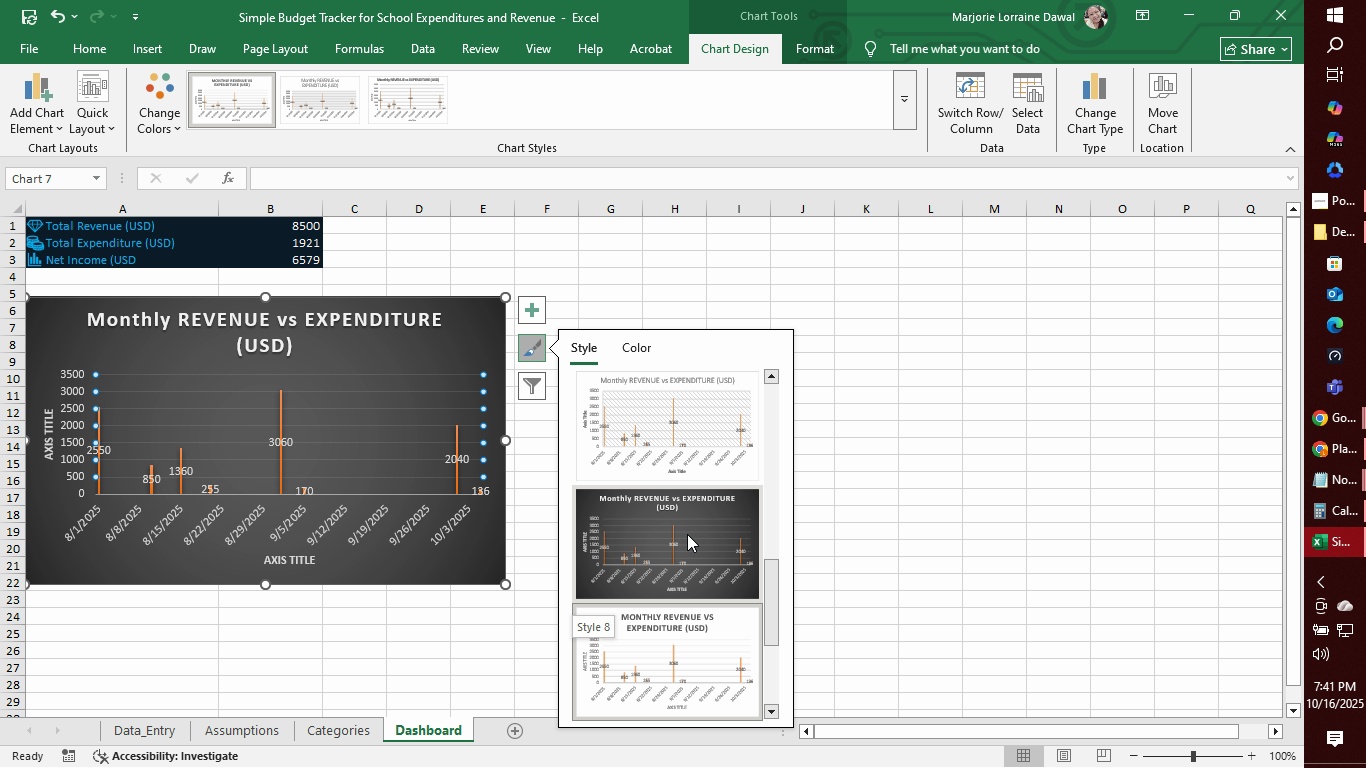 
left_click([687, 534])
 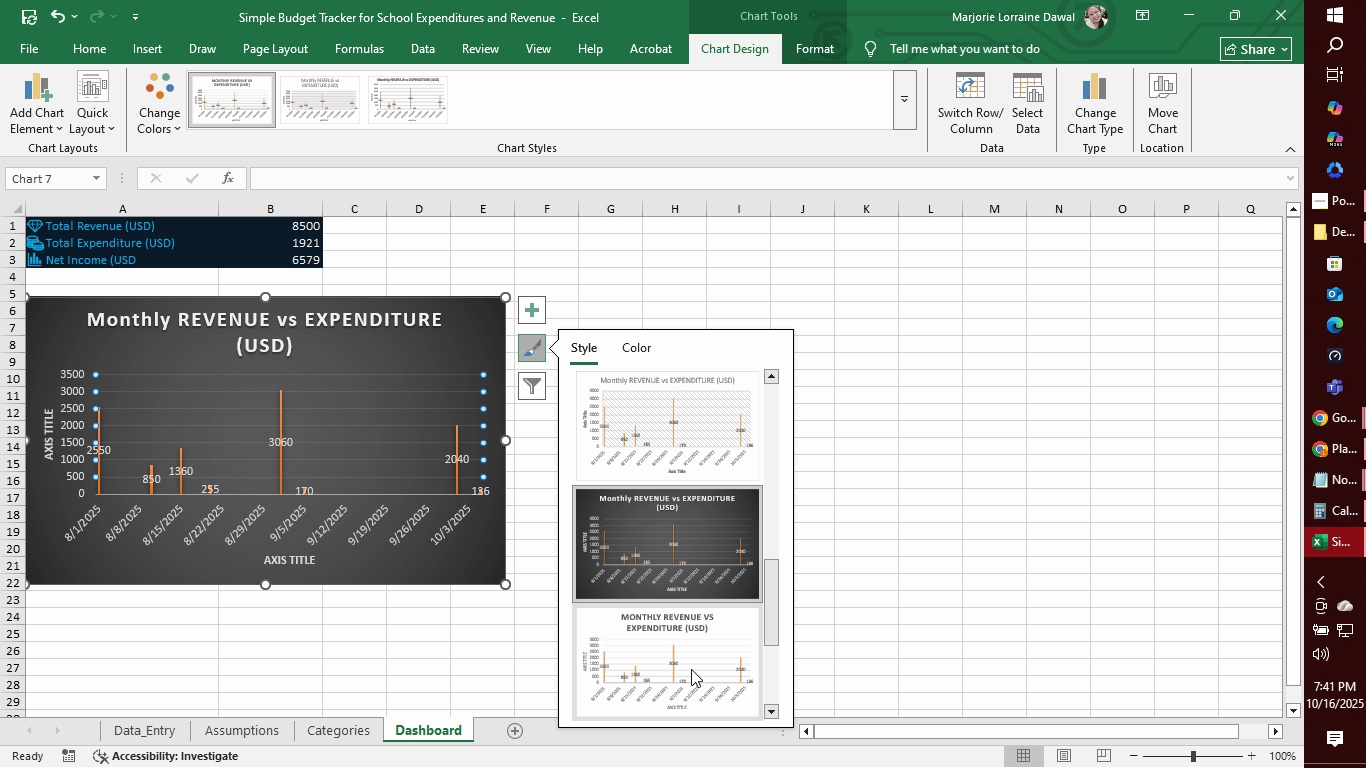 
left_click([691, 673])
 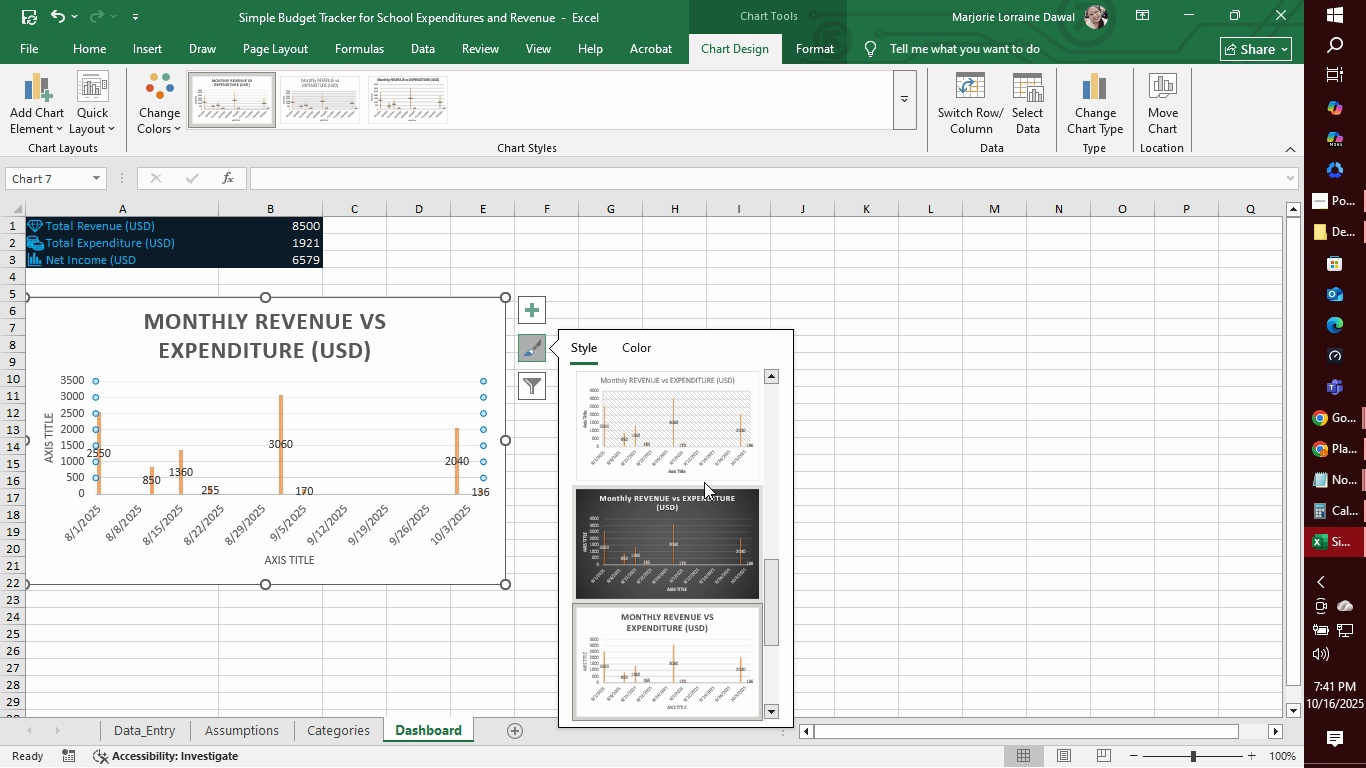 
left_click([718, 412])
 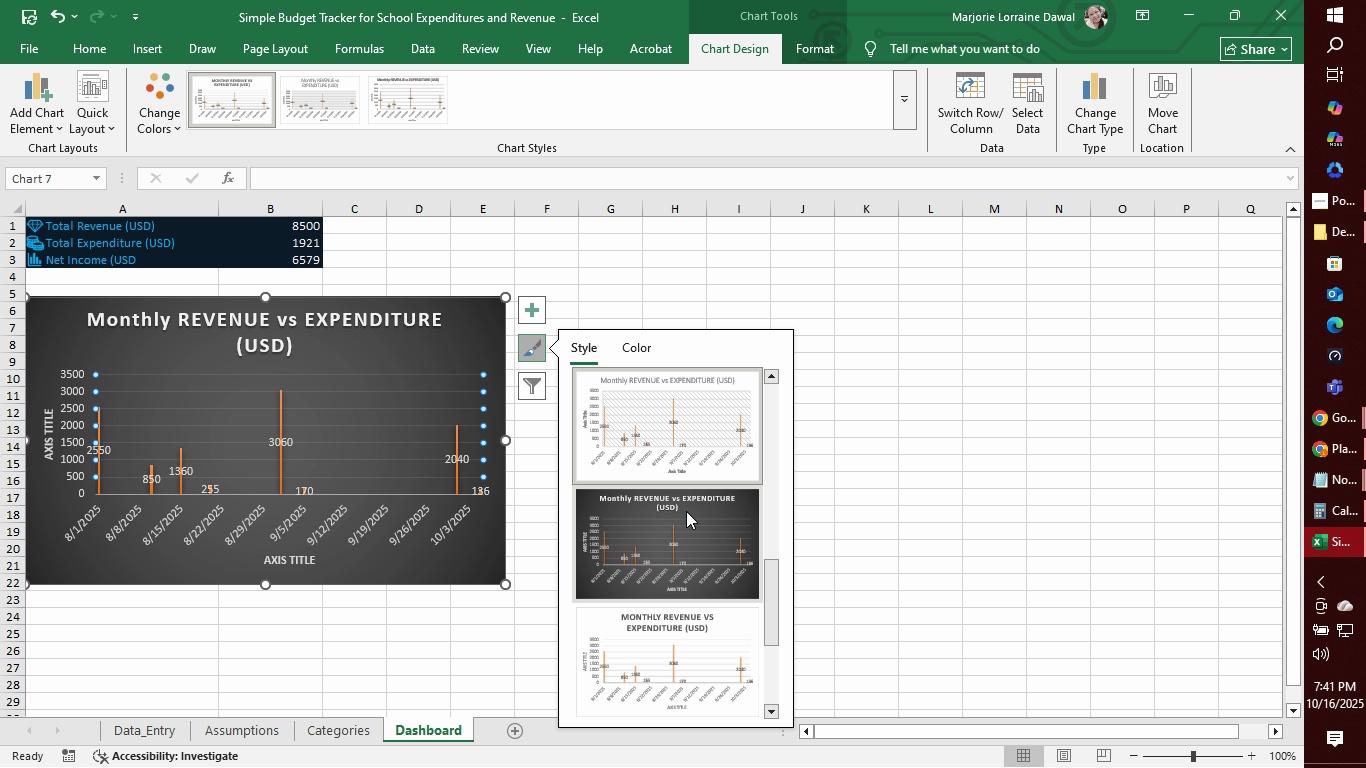 
left_click([686, 521])
 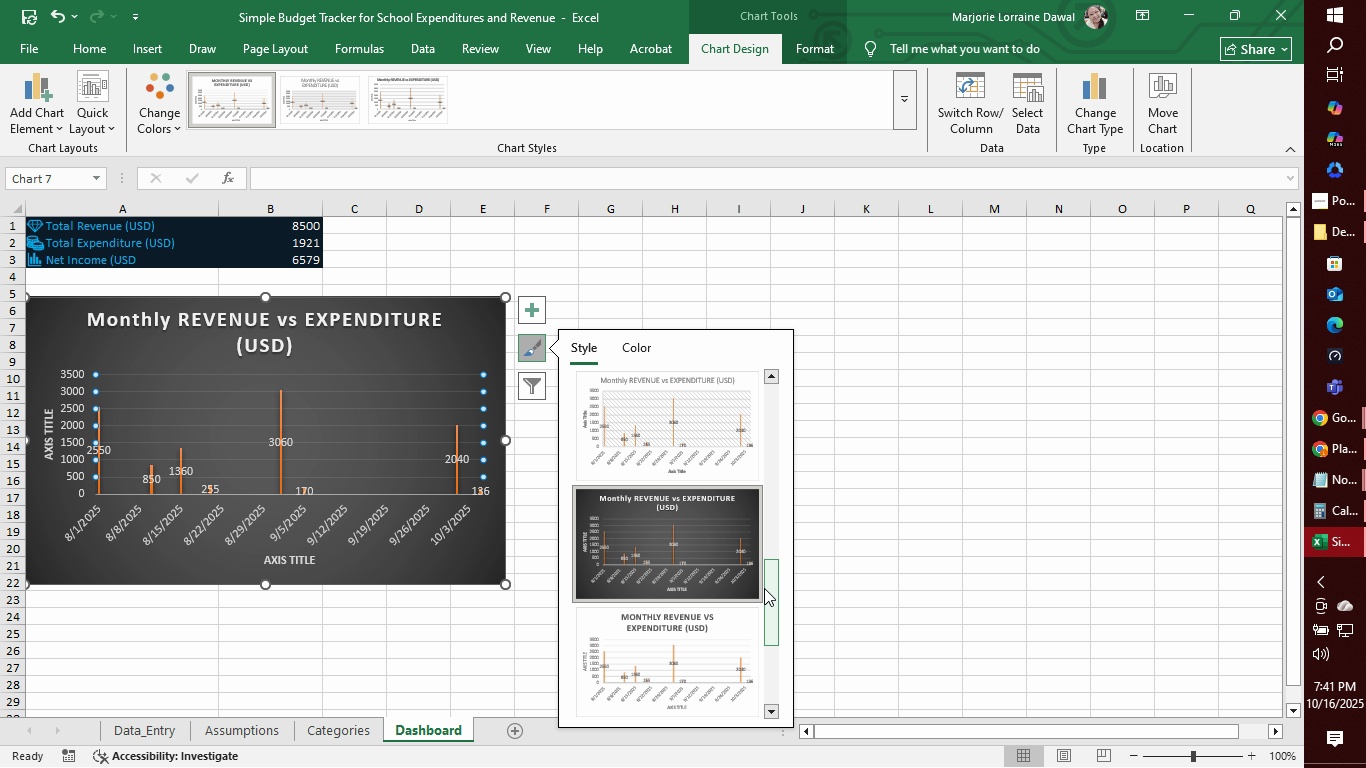 
left_click_drag(start_coordinate=[767, 589], to_coordinate=[778, 665])
 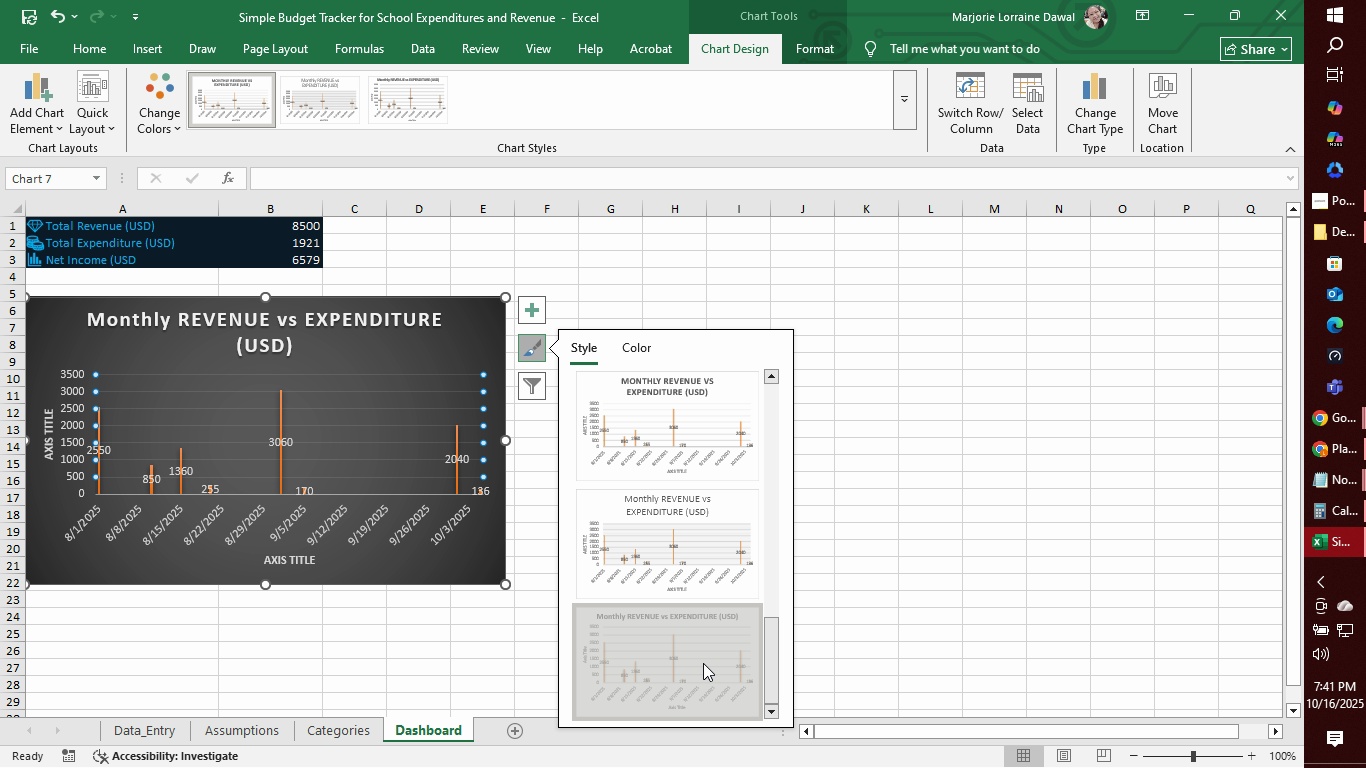 
left_click([703, 663])
 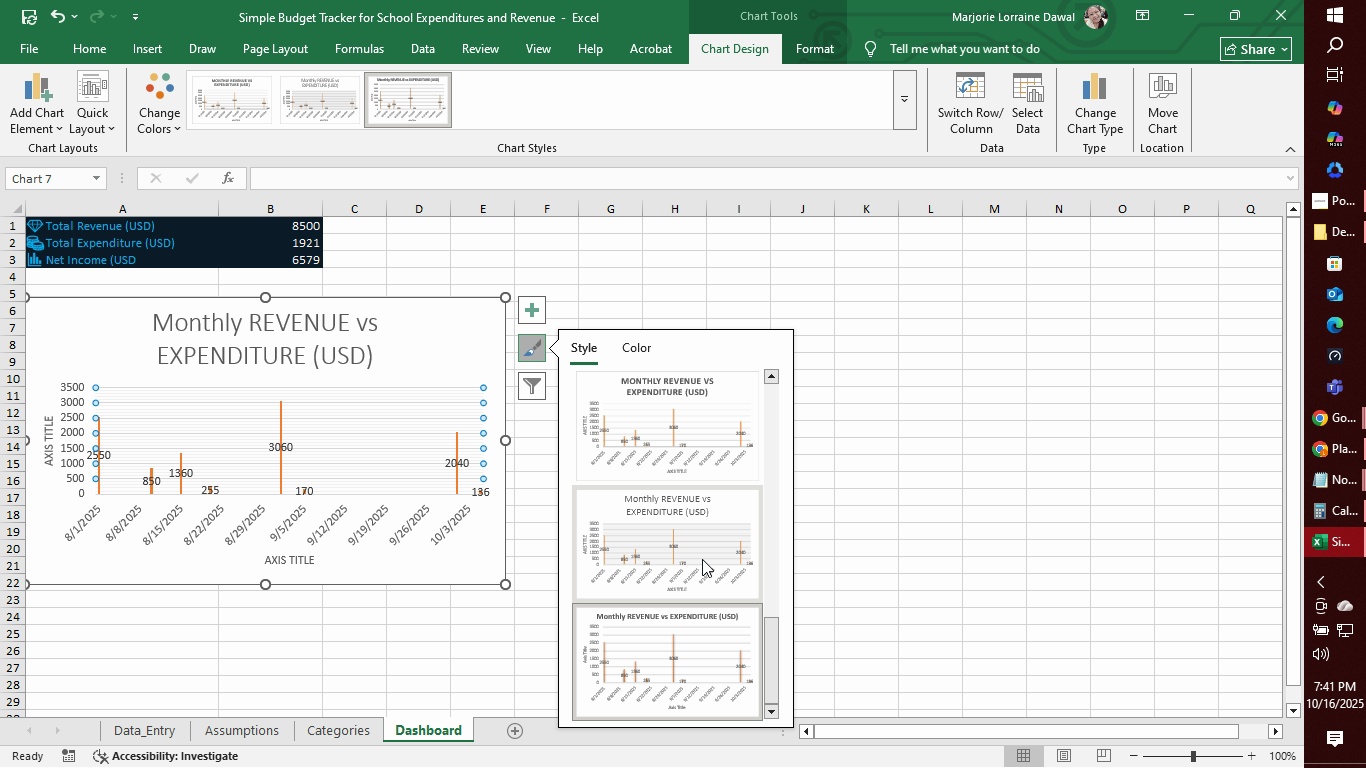 
left_click([702, 559])
 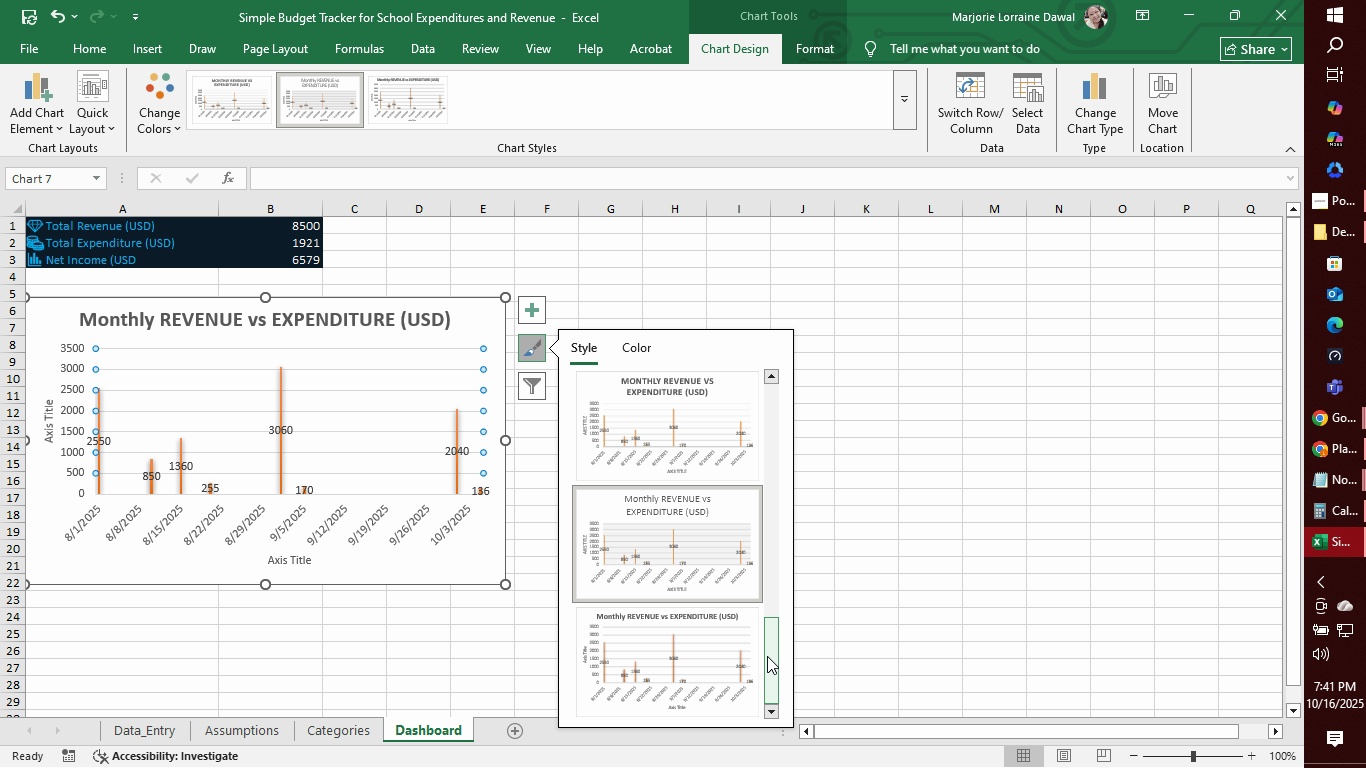 
left_click_drag(start_coordinate=[772, 658], to_coordinate=[772, 367])
 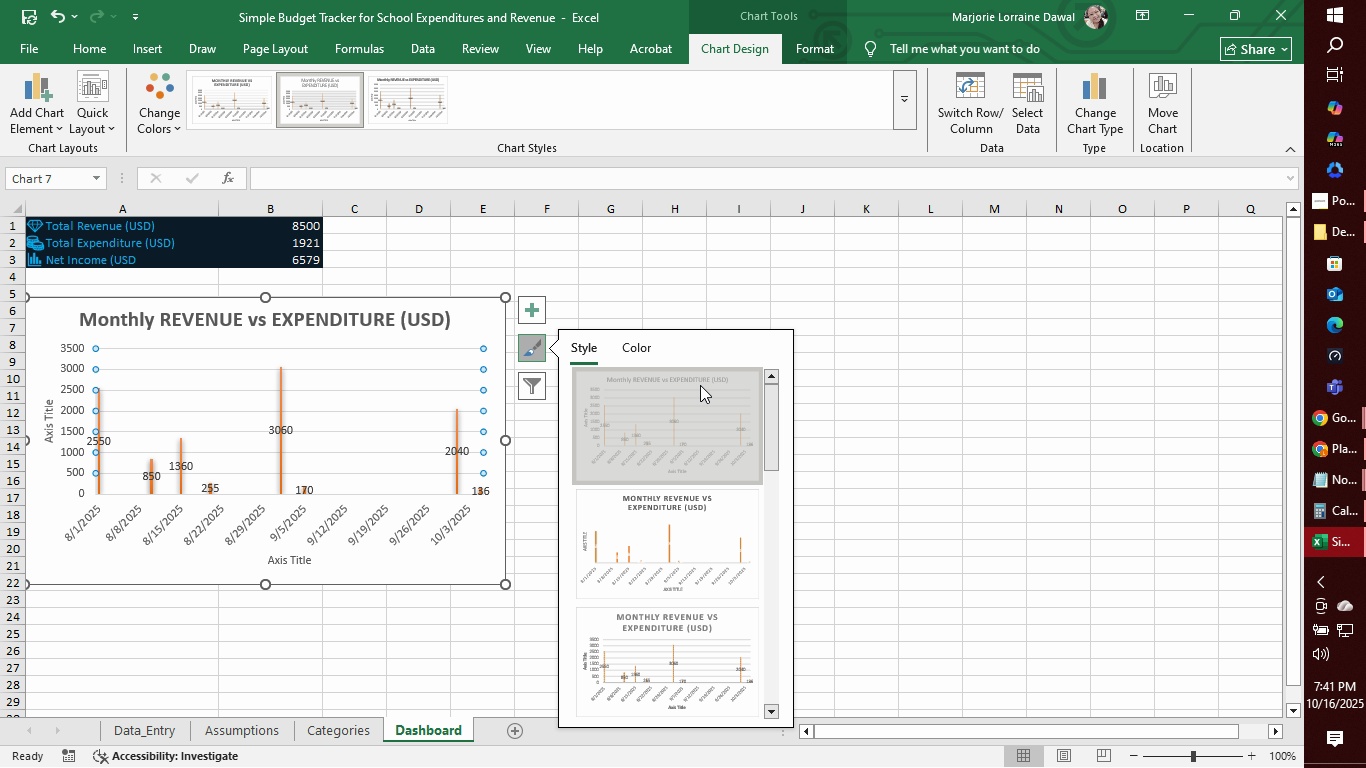 
left_click([700, 385])
 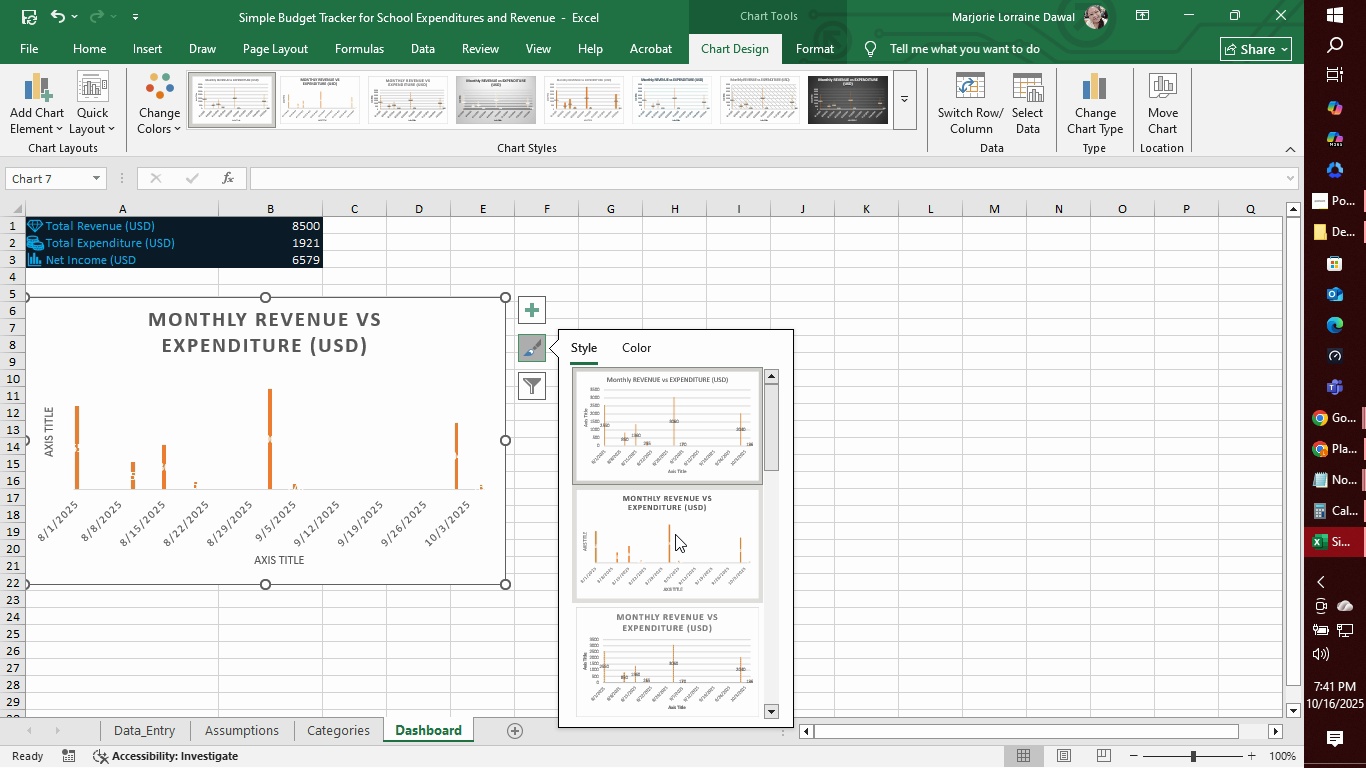 
left_click([675, 534])
 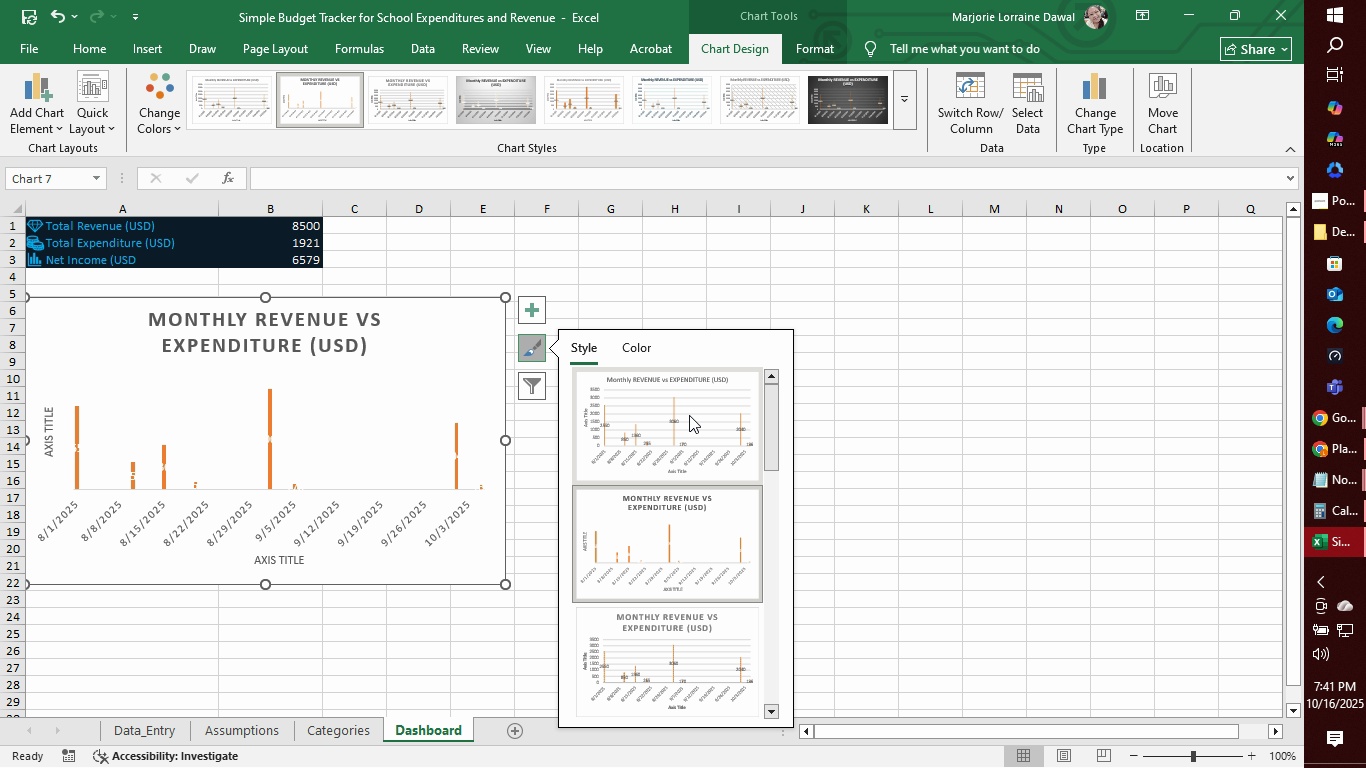 
left_click([689, 415])
 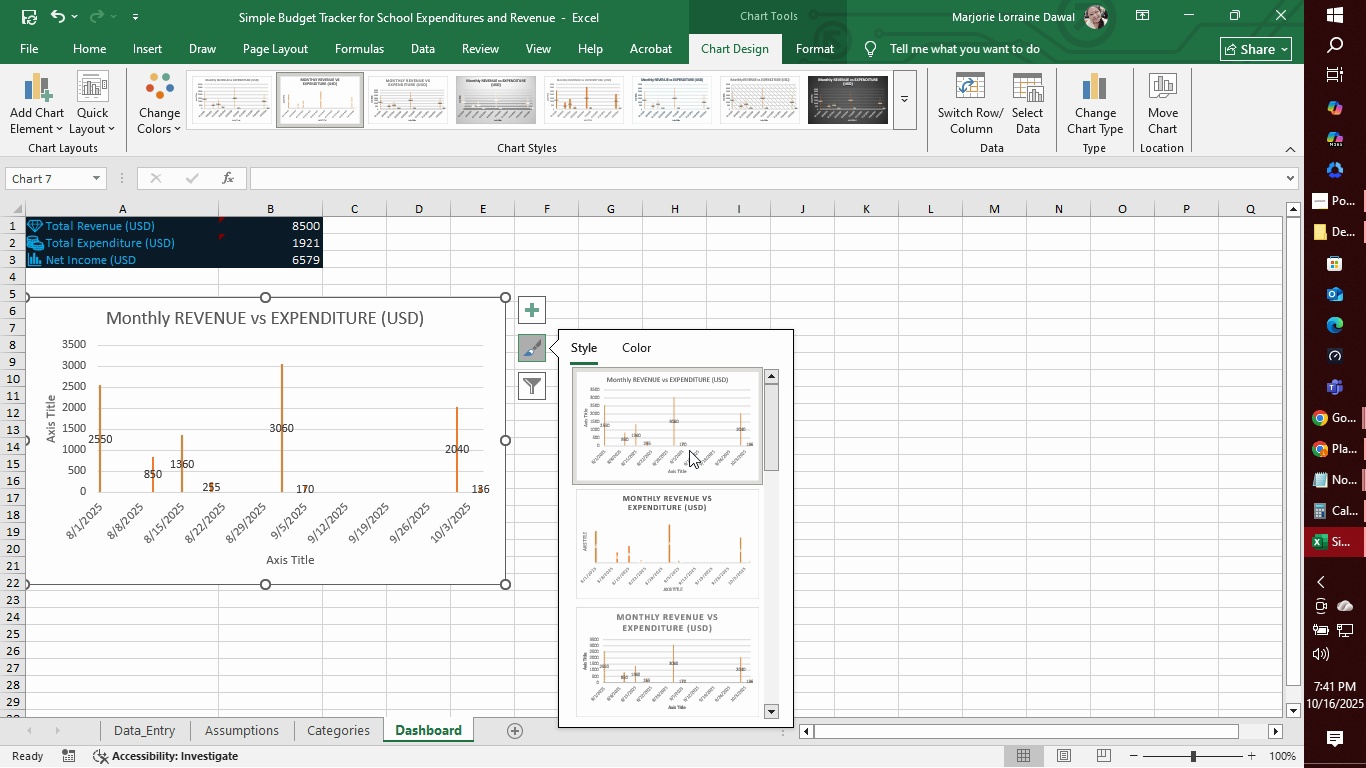 
scroll: coordinate [698, 537], scroll_direction: down, amount: 8.0
 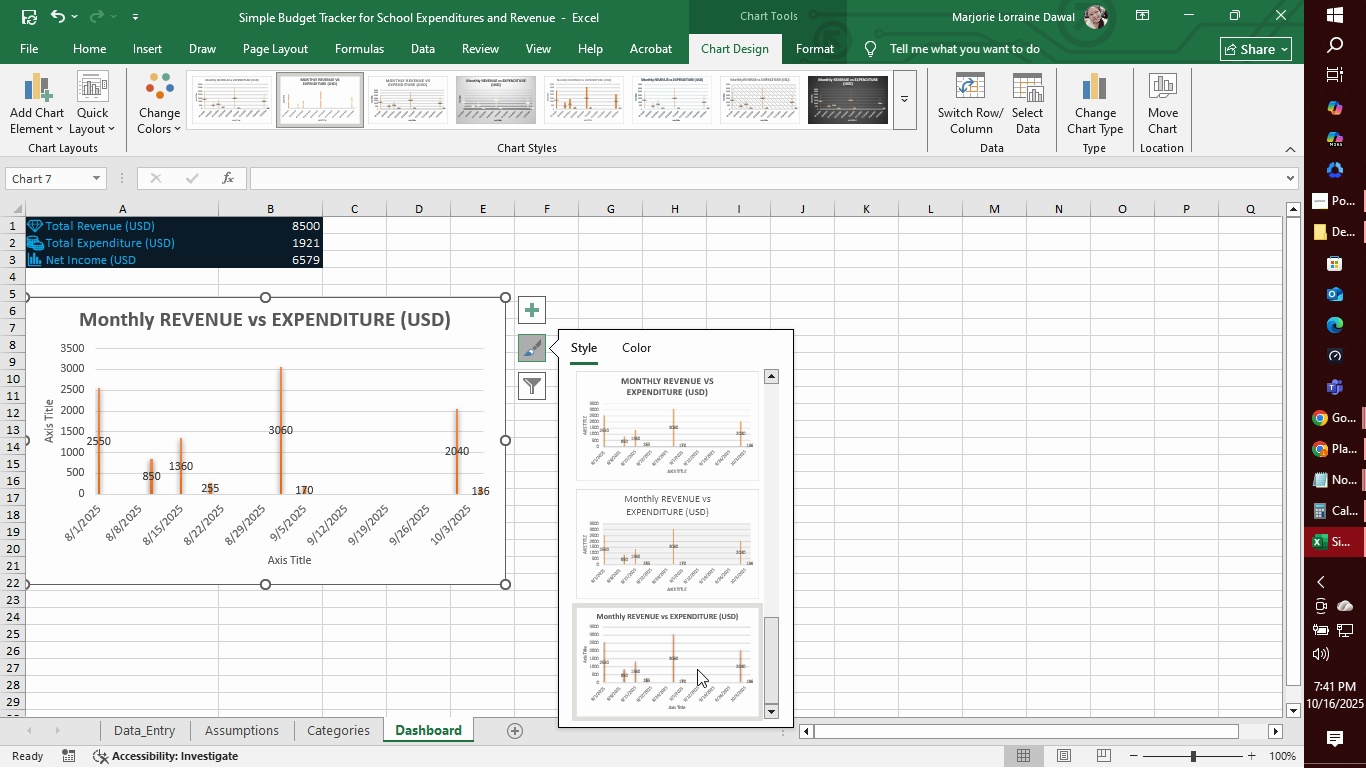 
left_click([697, 669])
 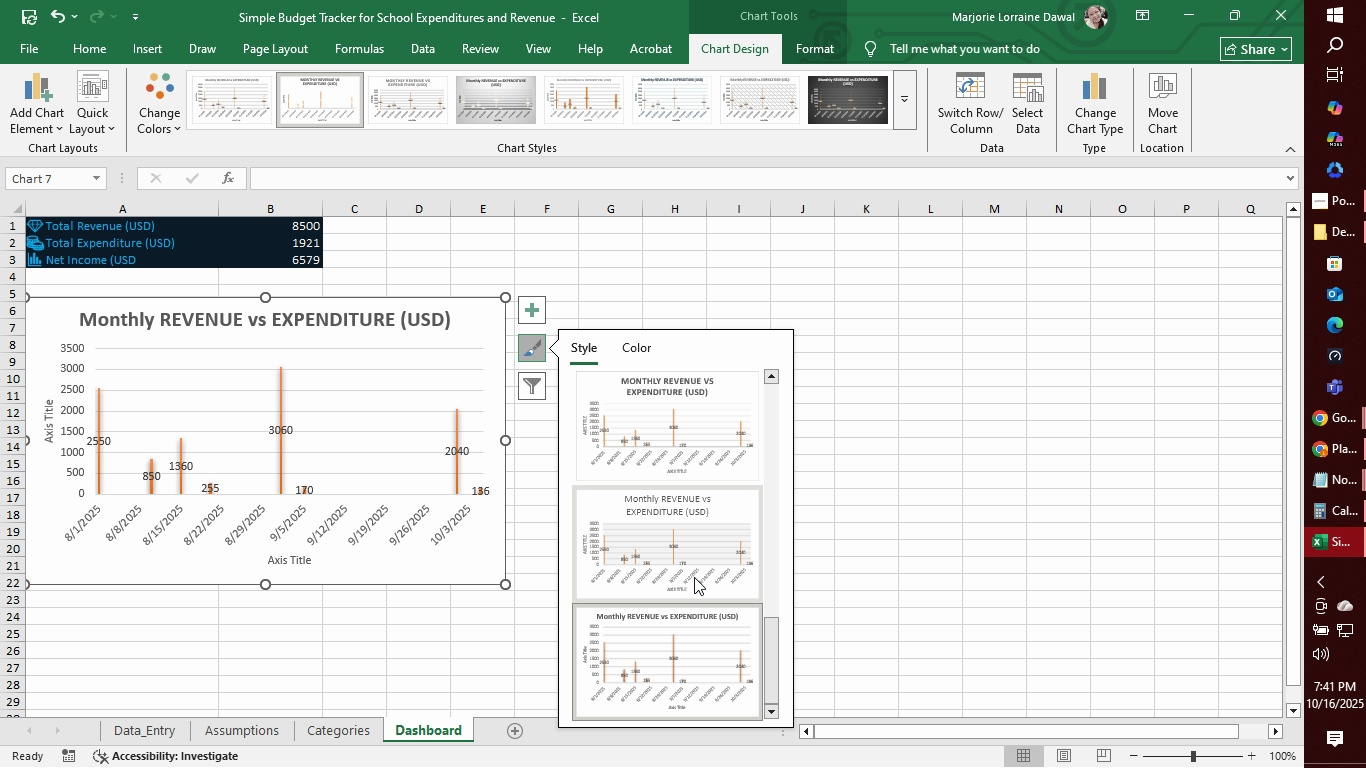 
mouse_move([693, 521])
 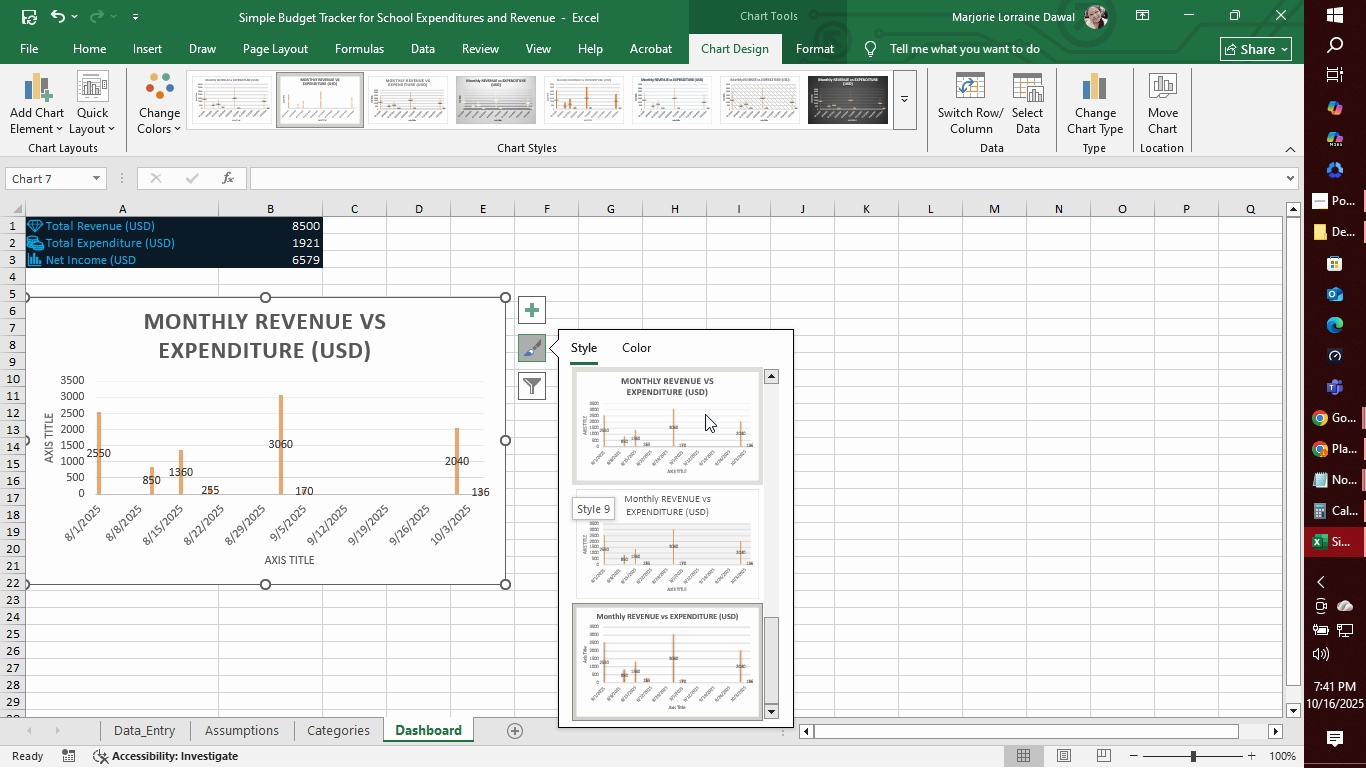 
left_click([705, 414])
 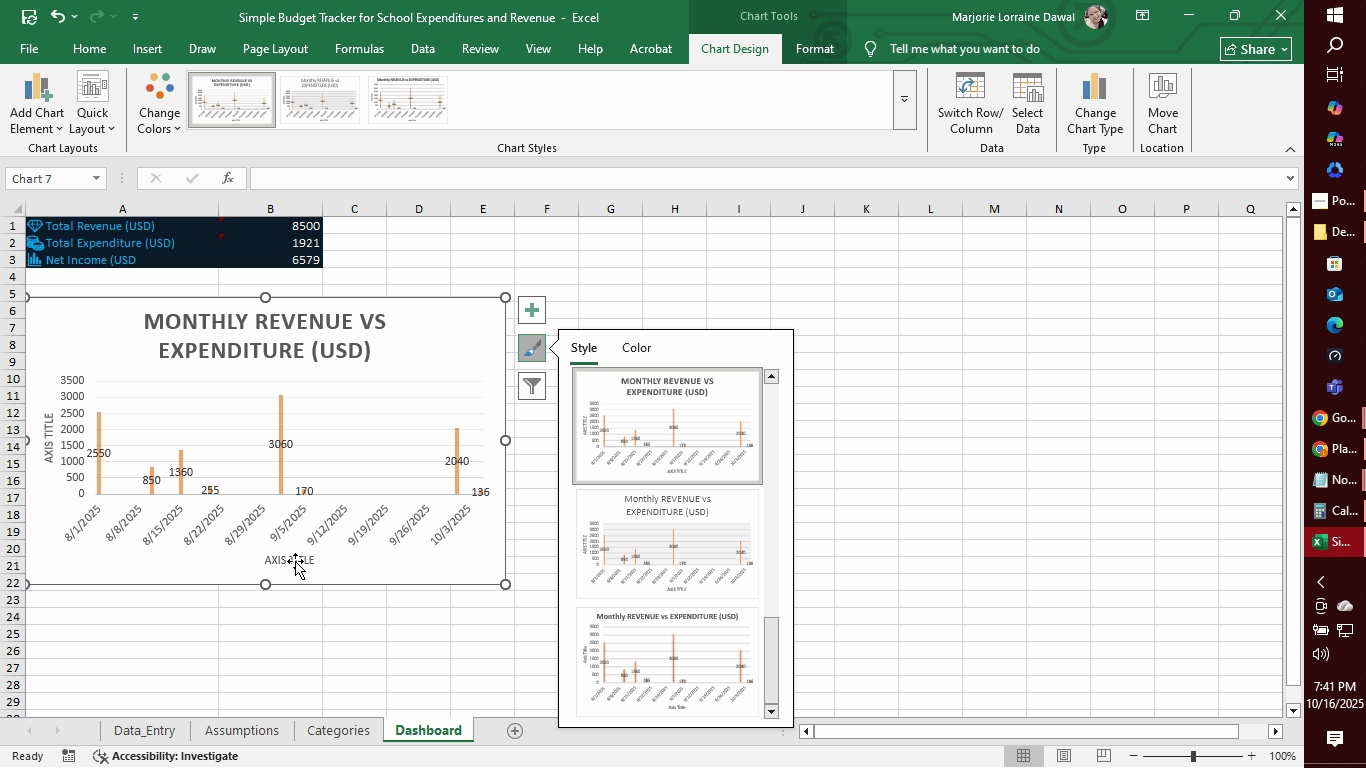 
double_click([295, 561])
 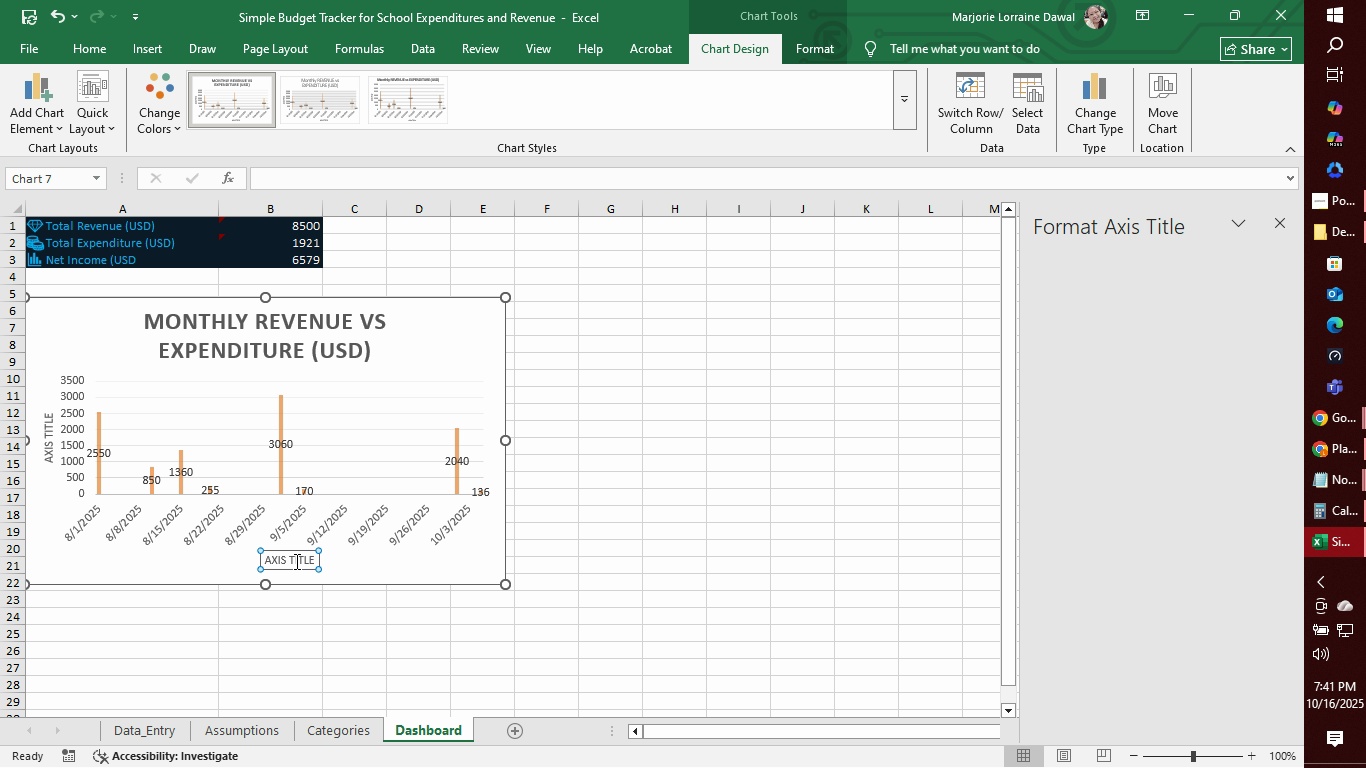 
double_click([295, 561])
 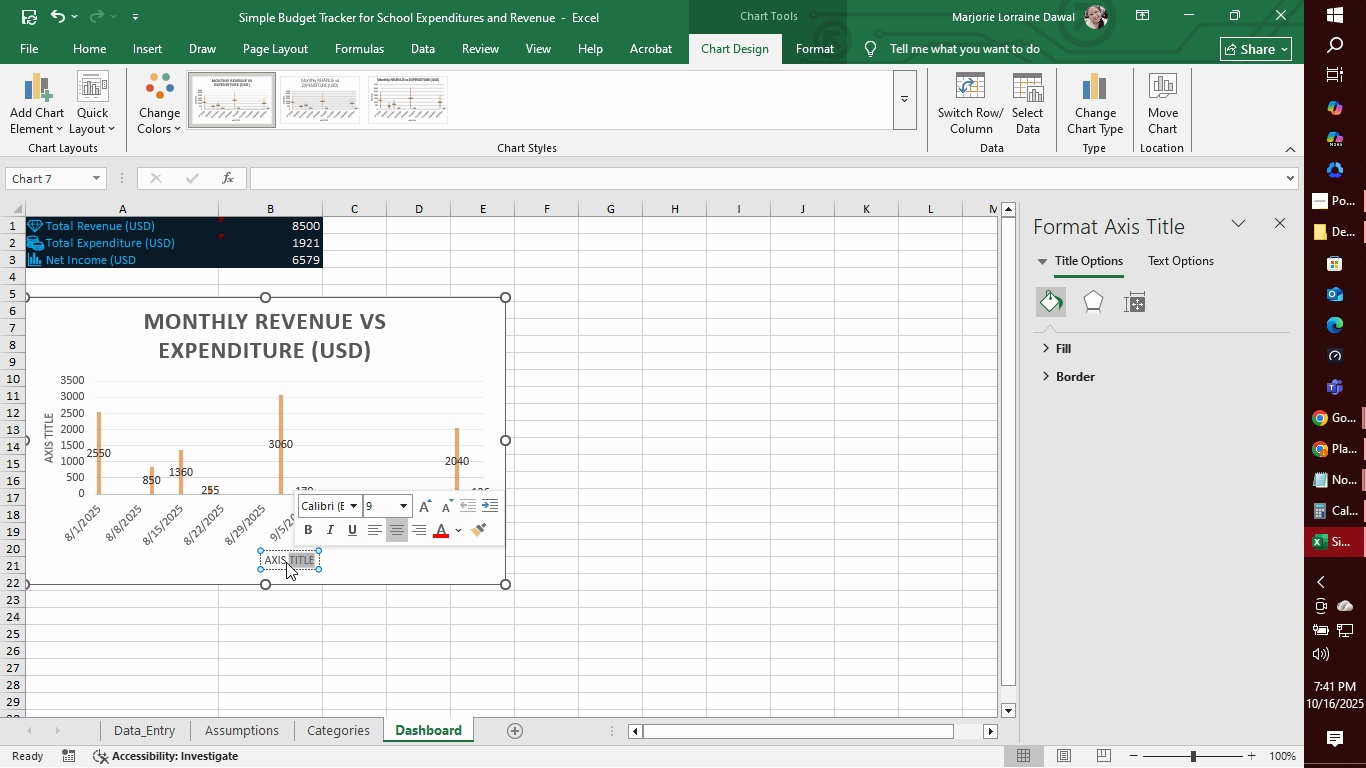 
double_click([286, 556])
 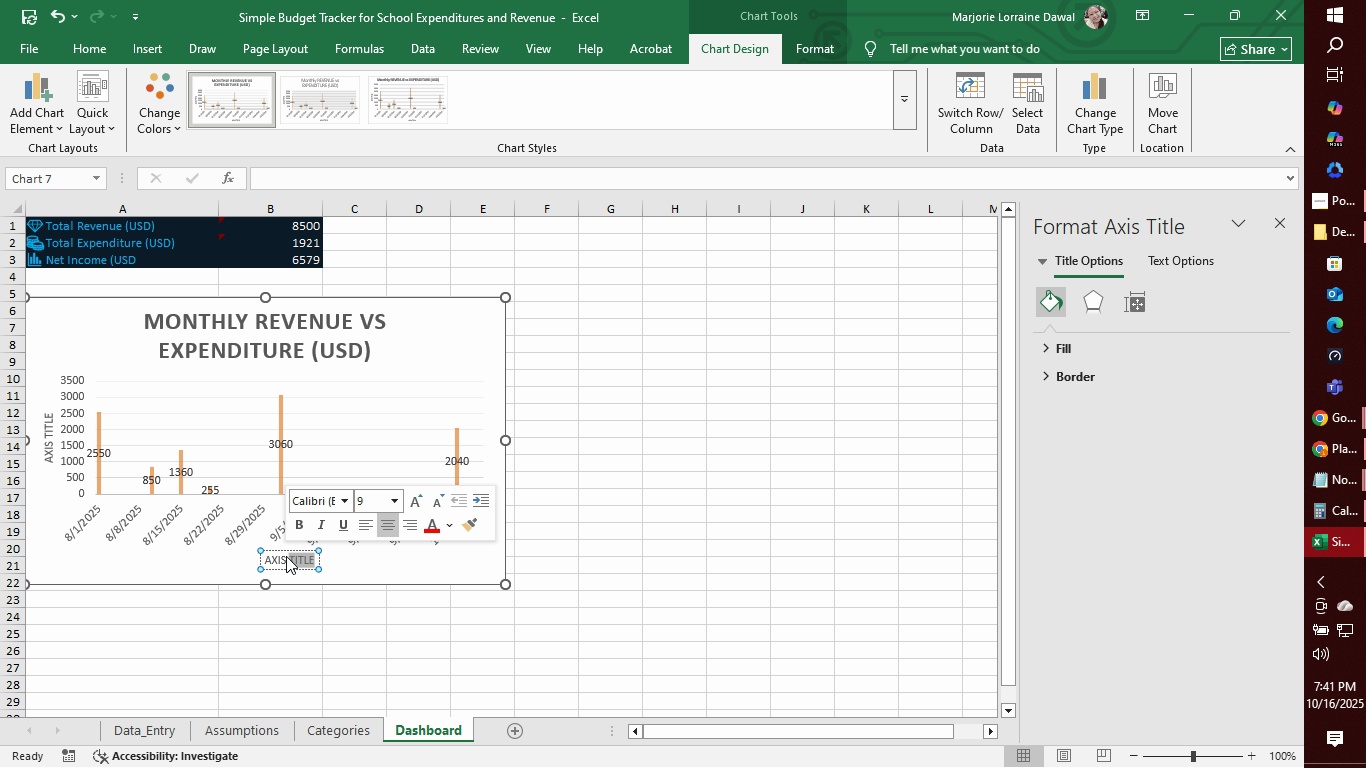 
triple_click([286, 556])
 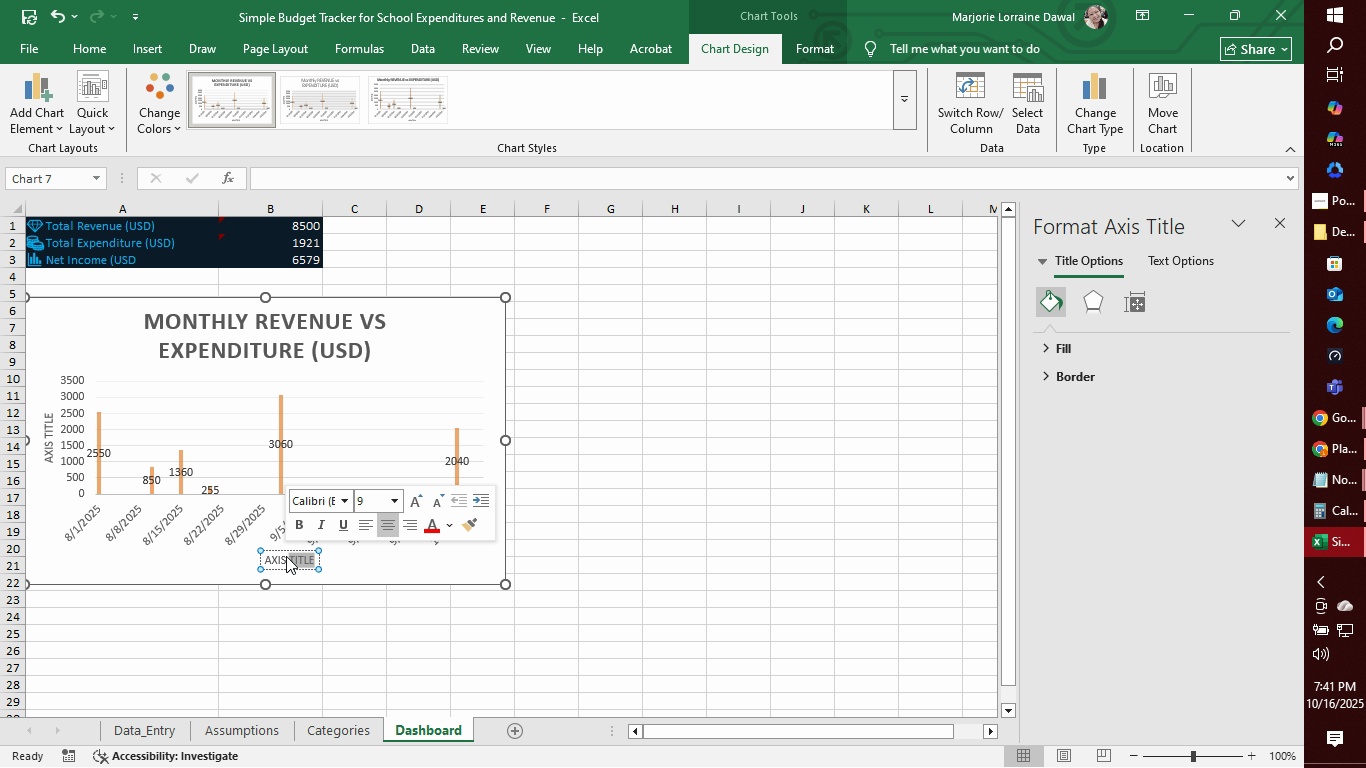 
triple_click([286, 556])
 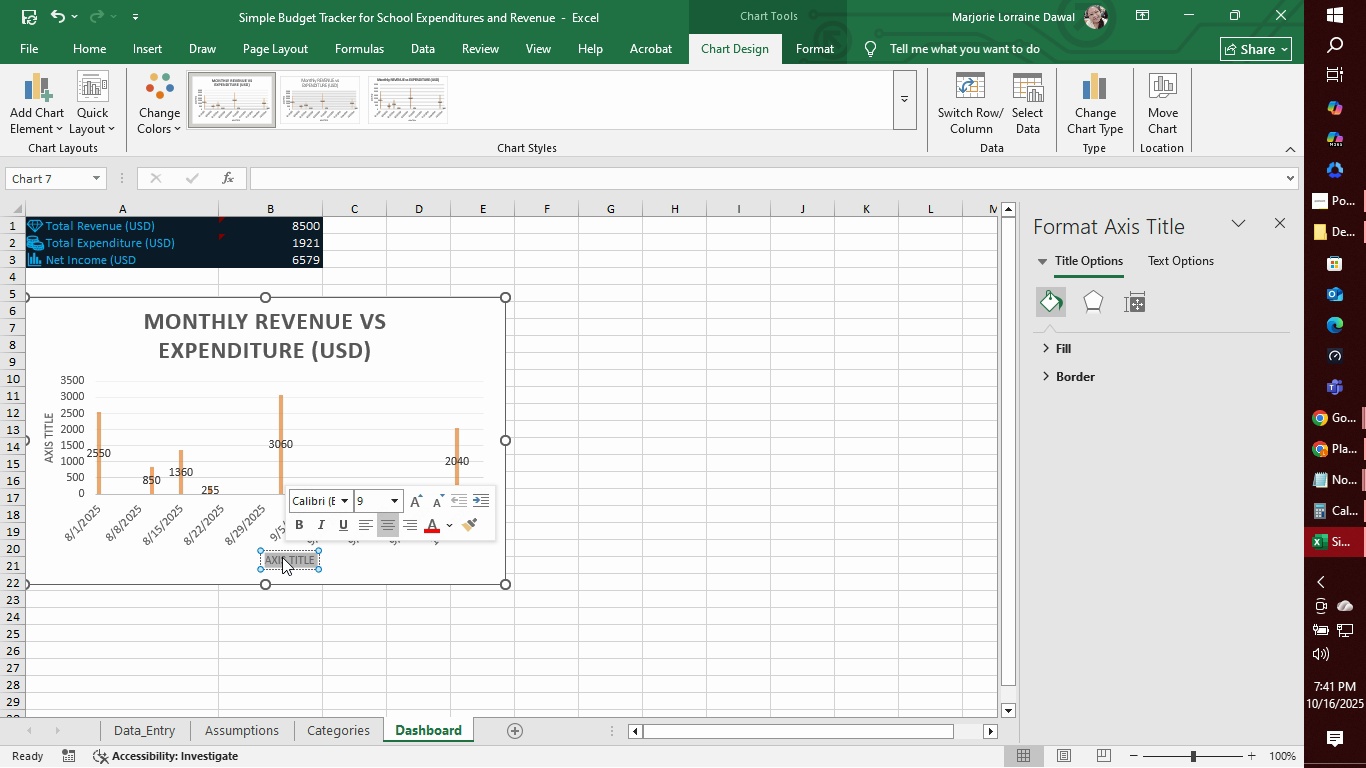 
left_click([282, 557])
 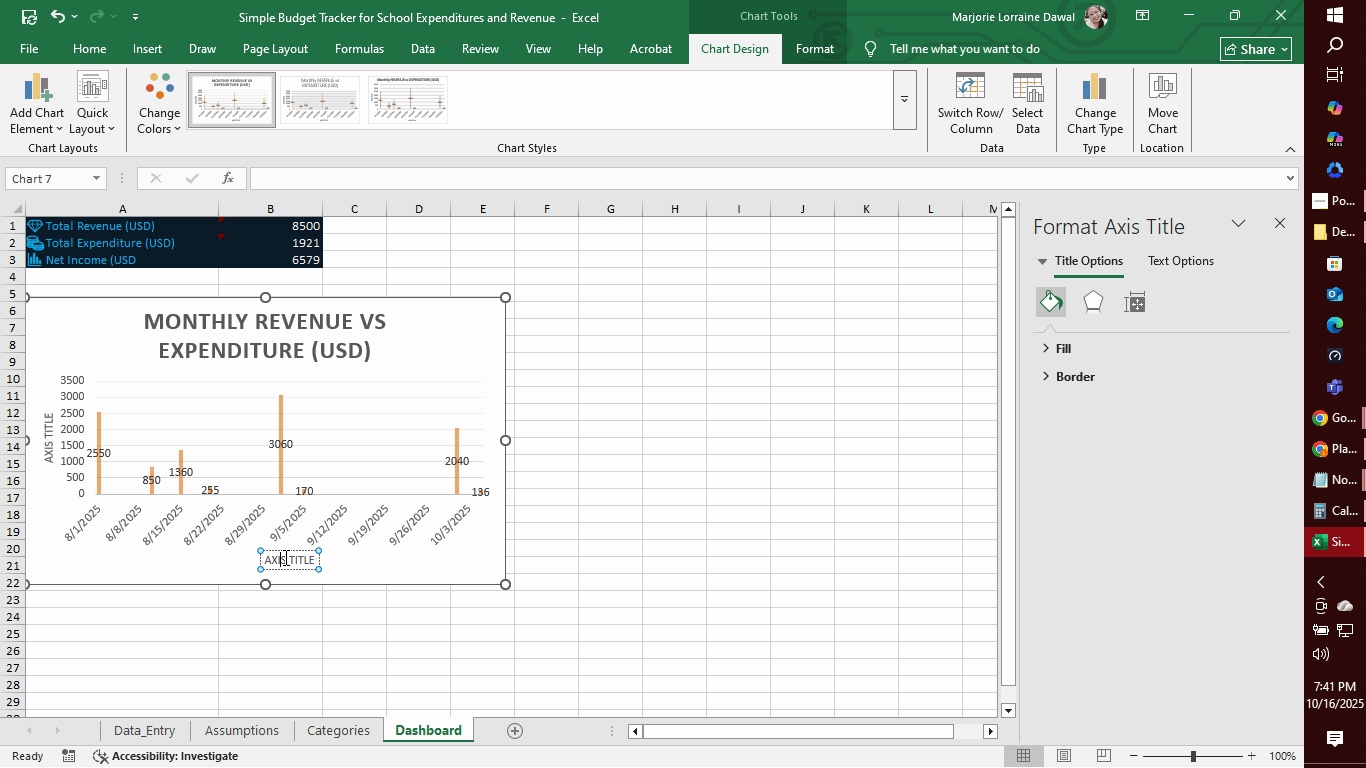 
double_click([284, 557])
 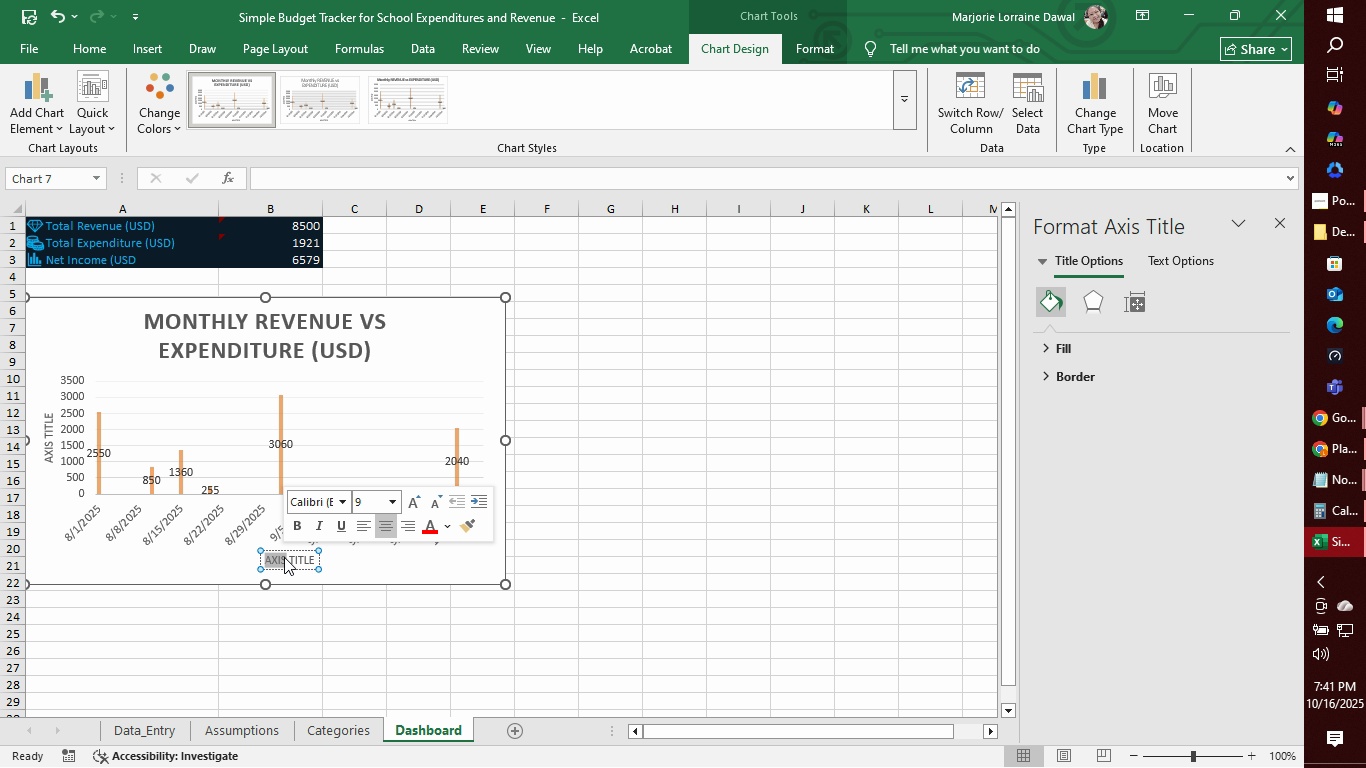 
triple_click([284, 557])
 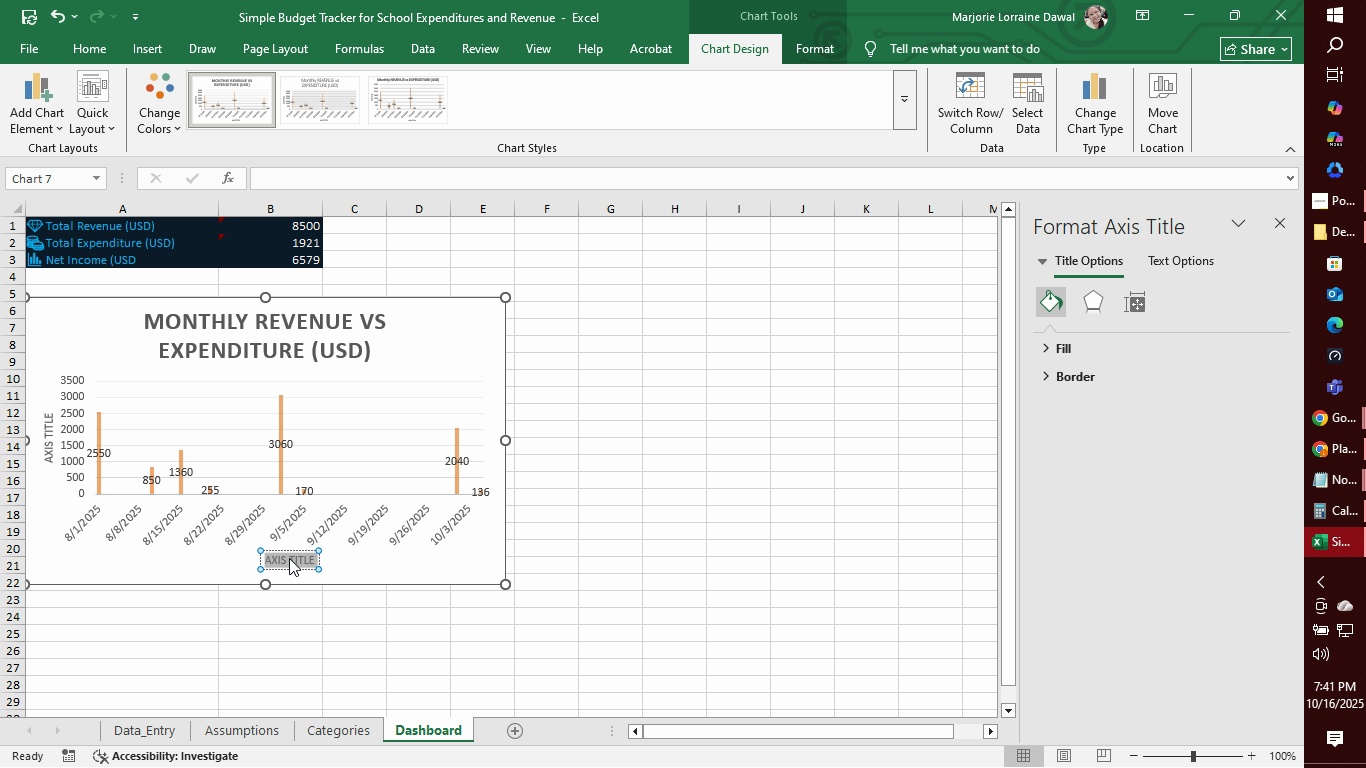 
type(MONTH)
 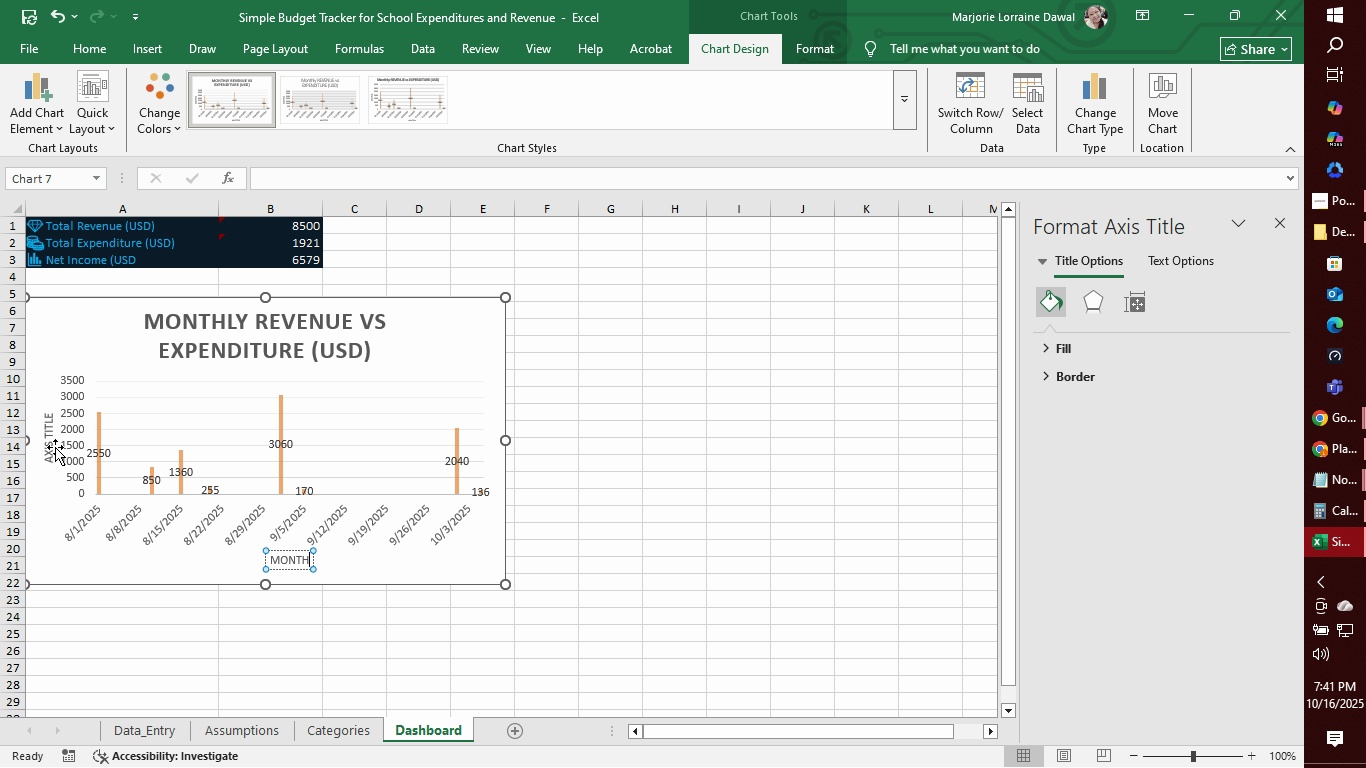 
double_click([52, 439])
 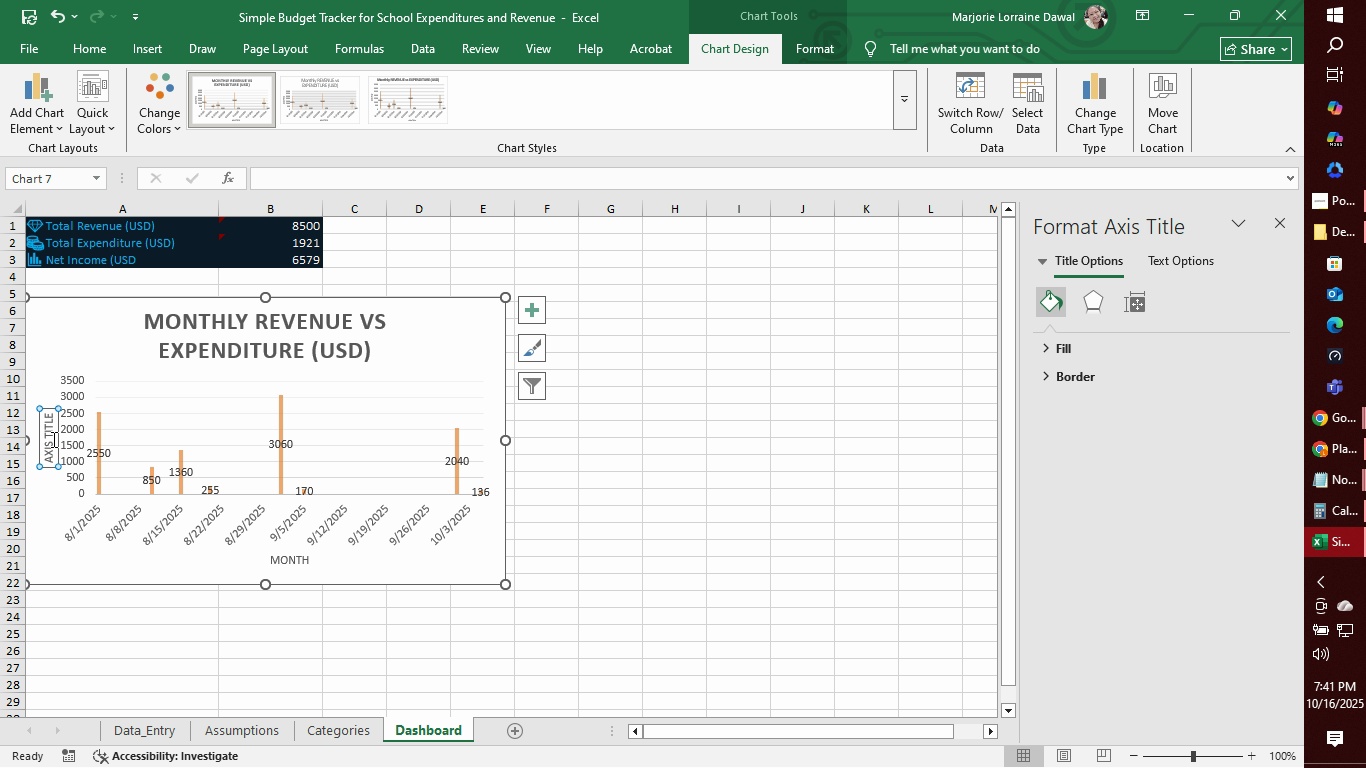 
wait(5.03)
 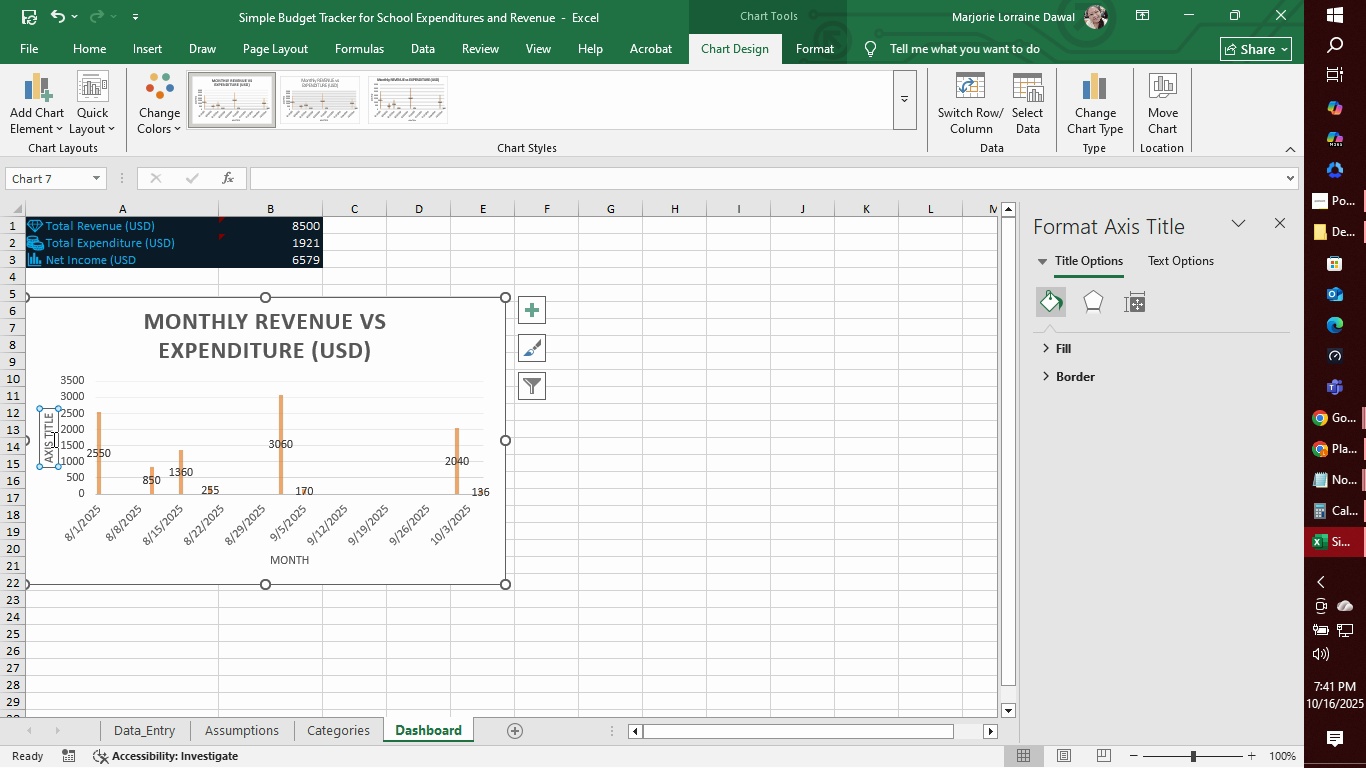 
type(Amount)
 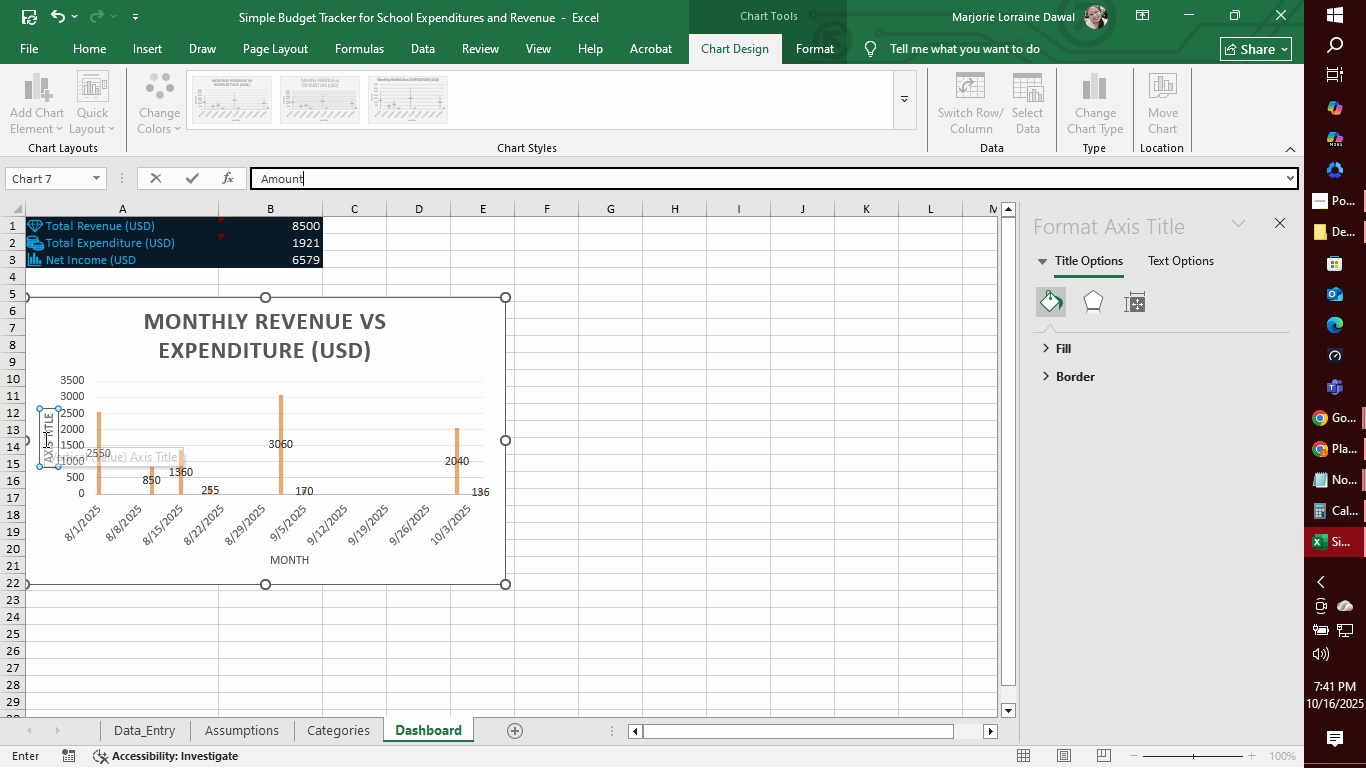 
double_click([44, 439])
 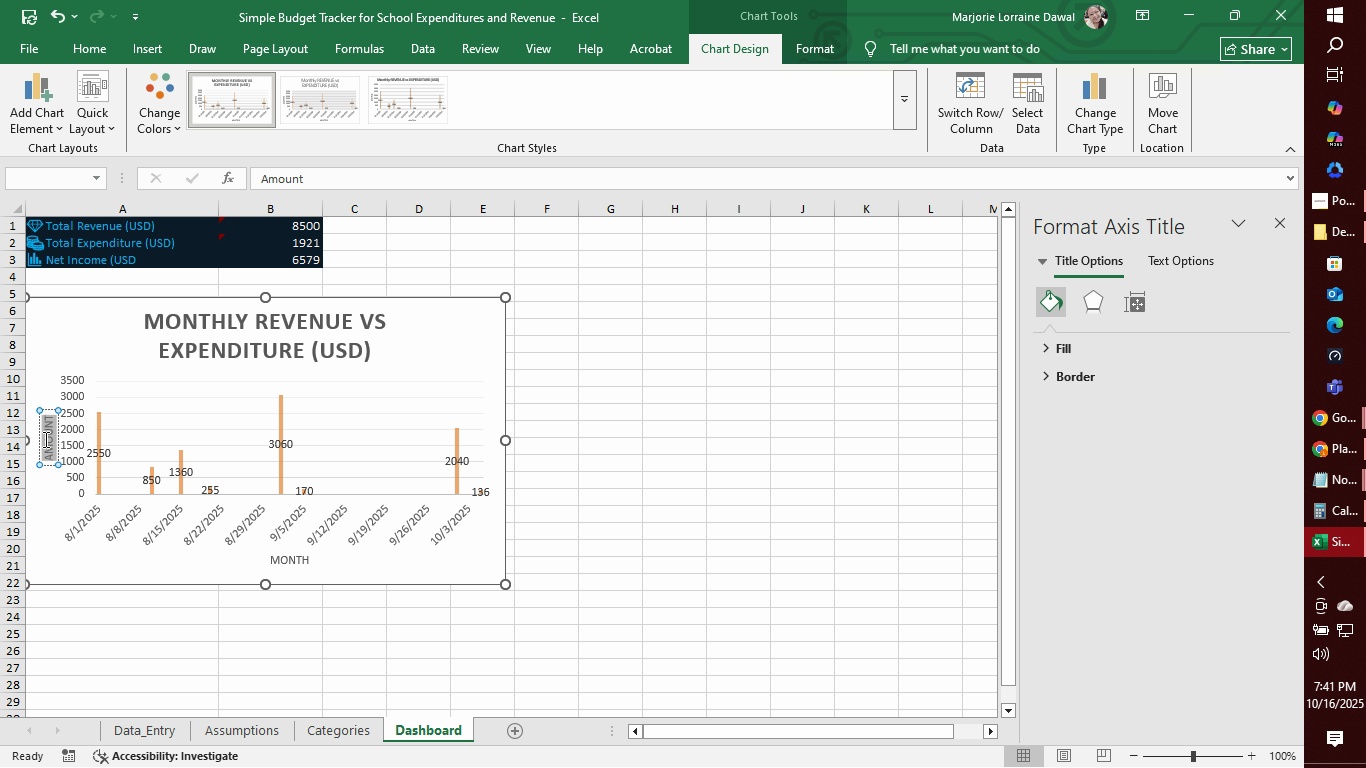 
triple_click([44, 439])
 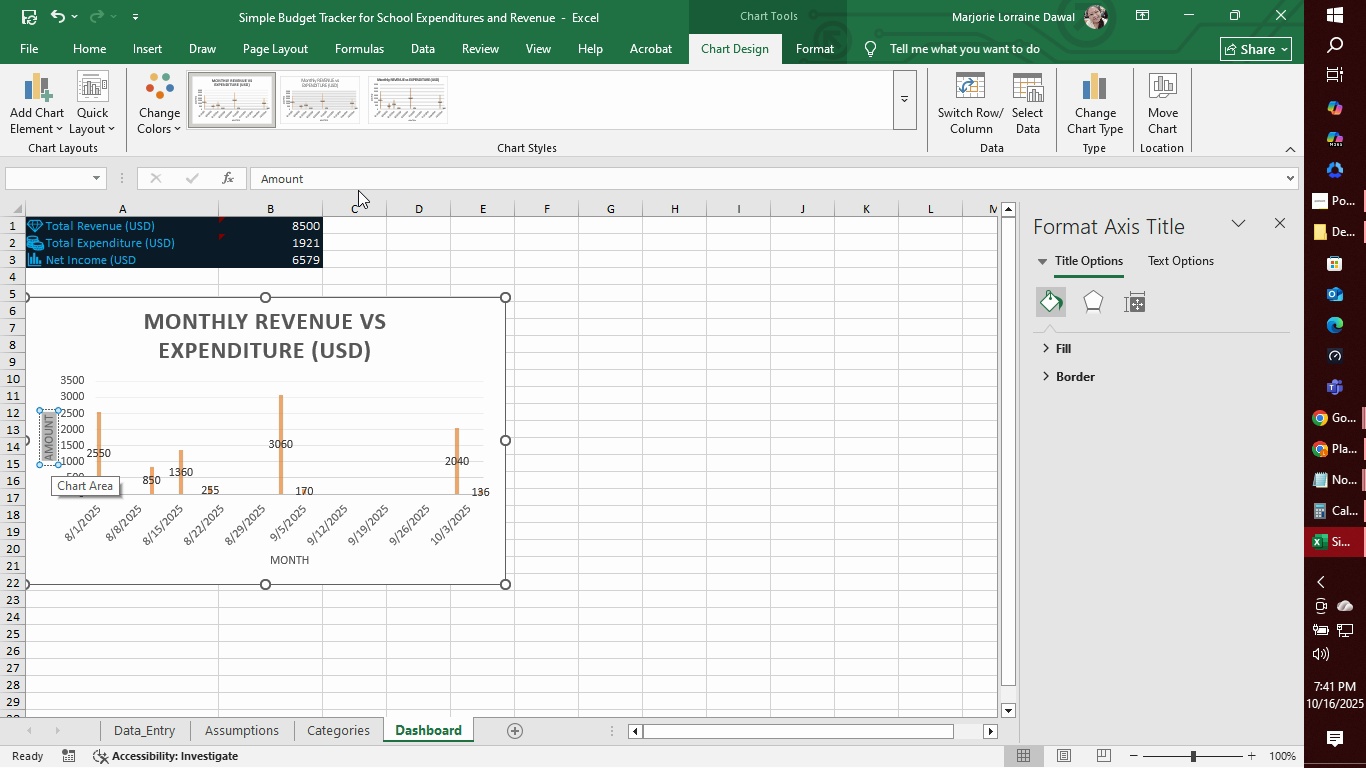 
left_click([371, 174])
 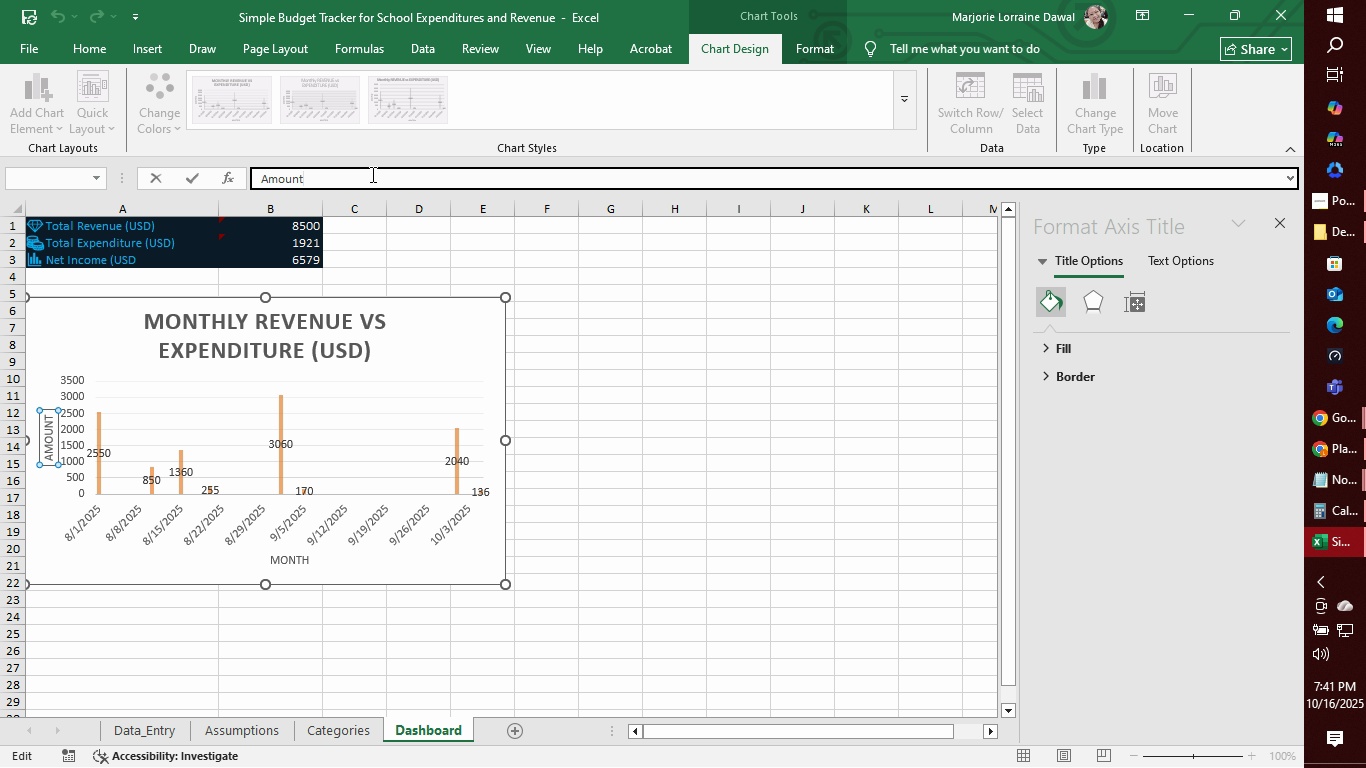 
type( (USD))
 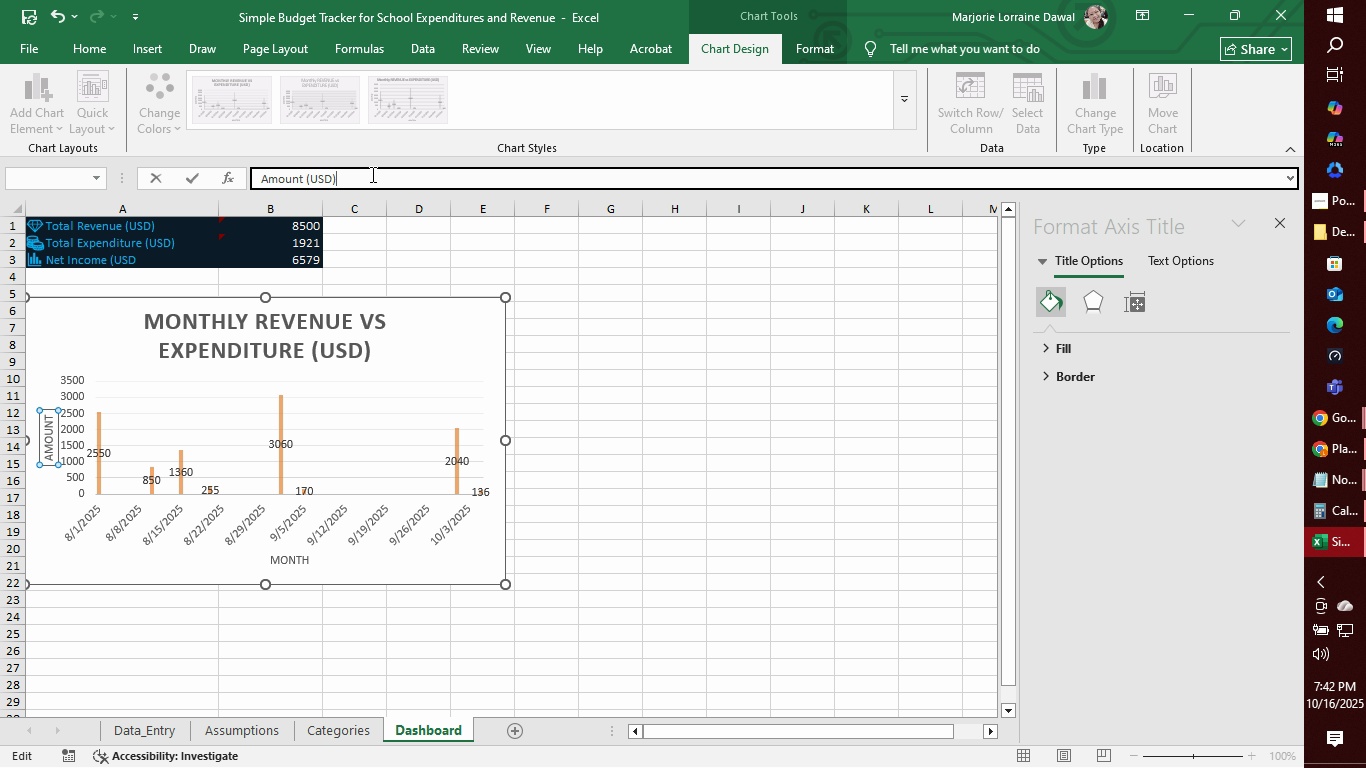 
key(Enter)
 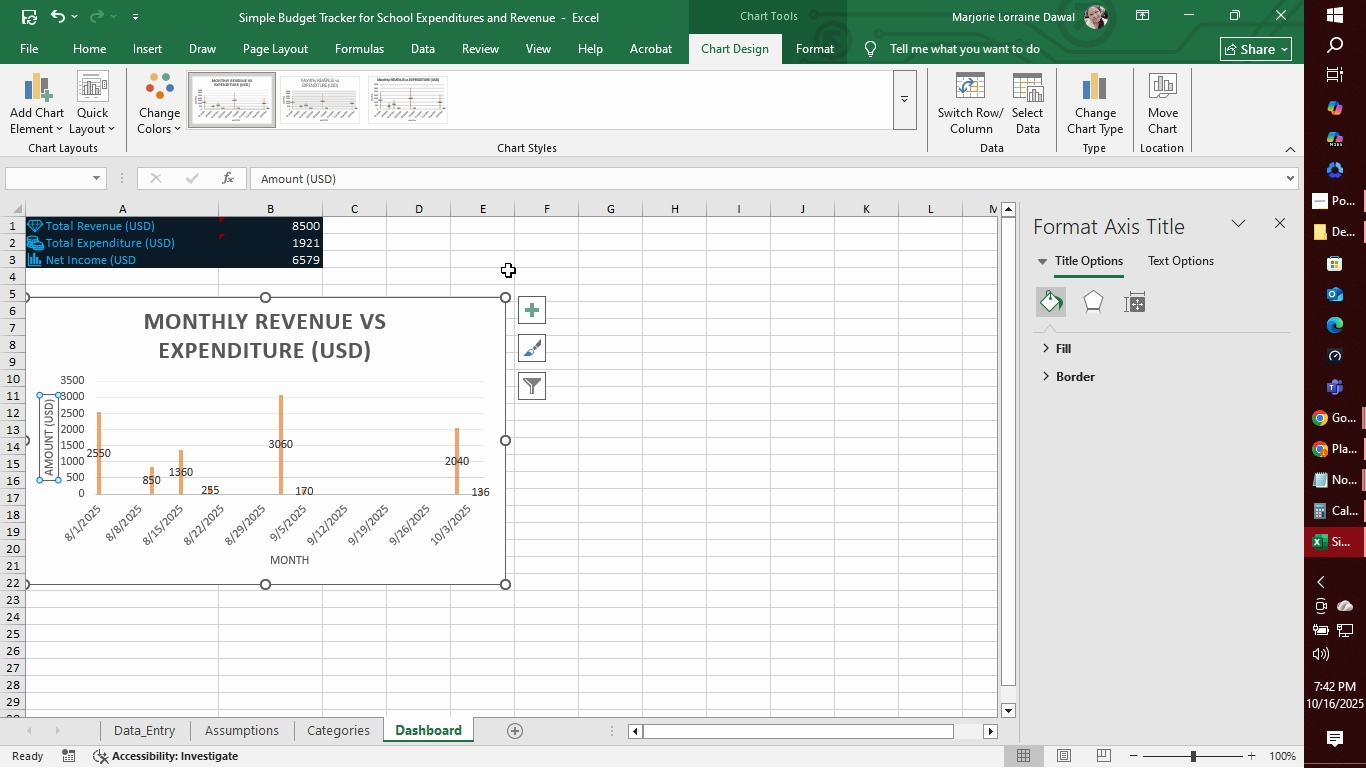 
left_click([539, 315])
 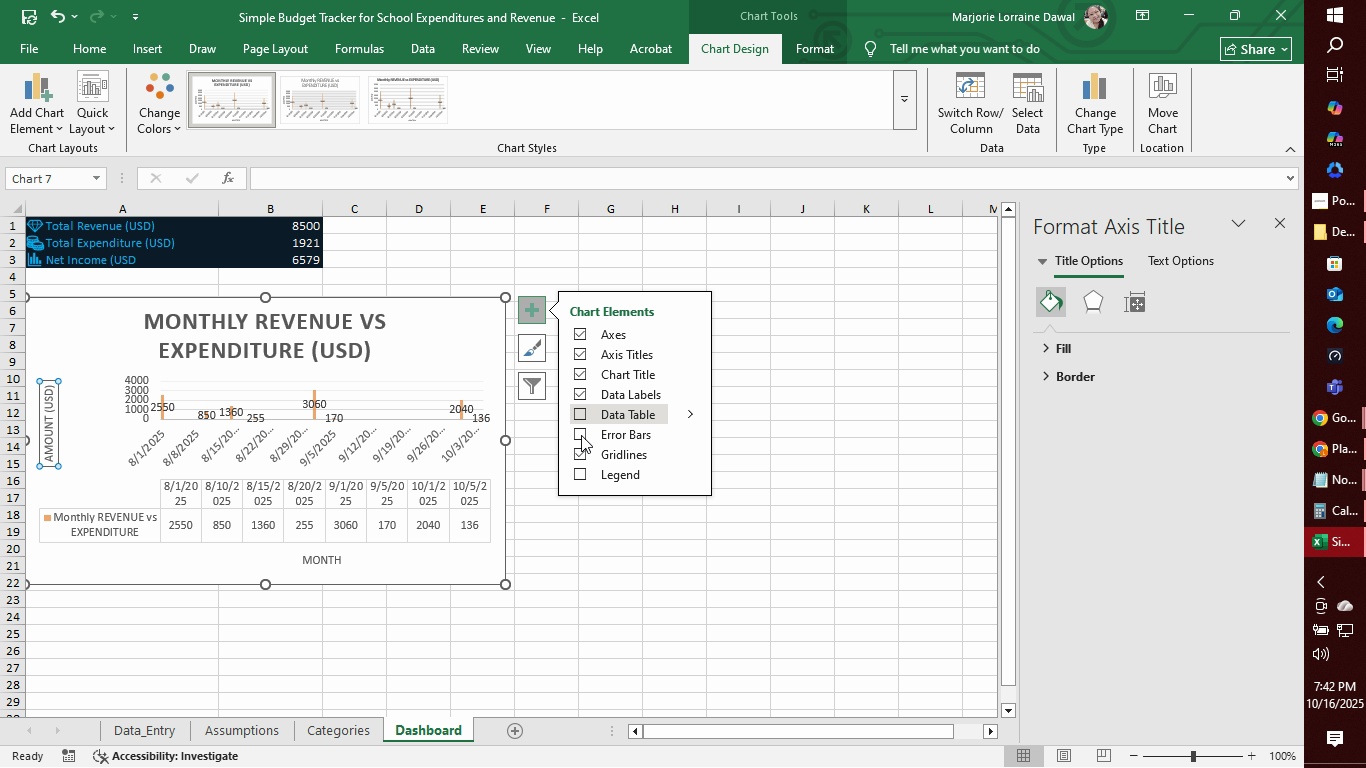 
mouse_move([580, 452])
 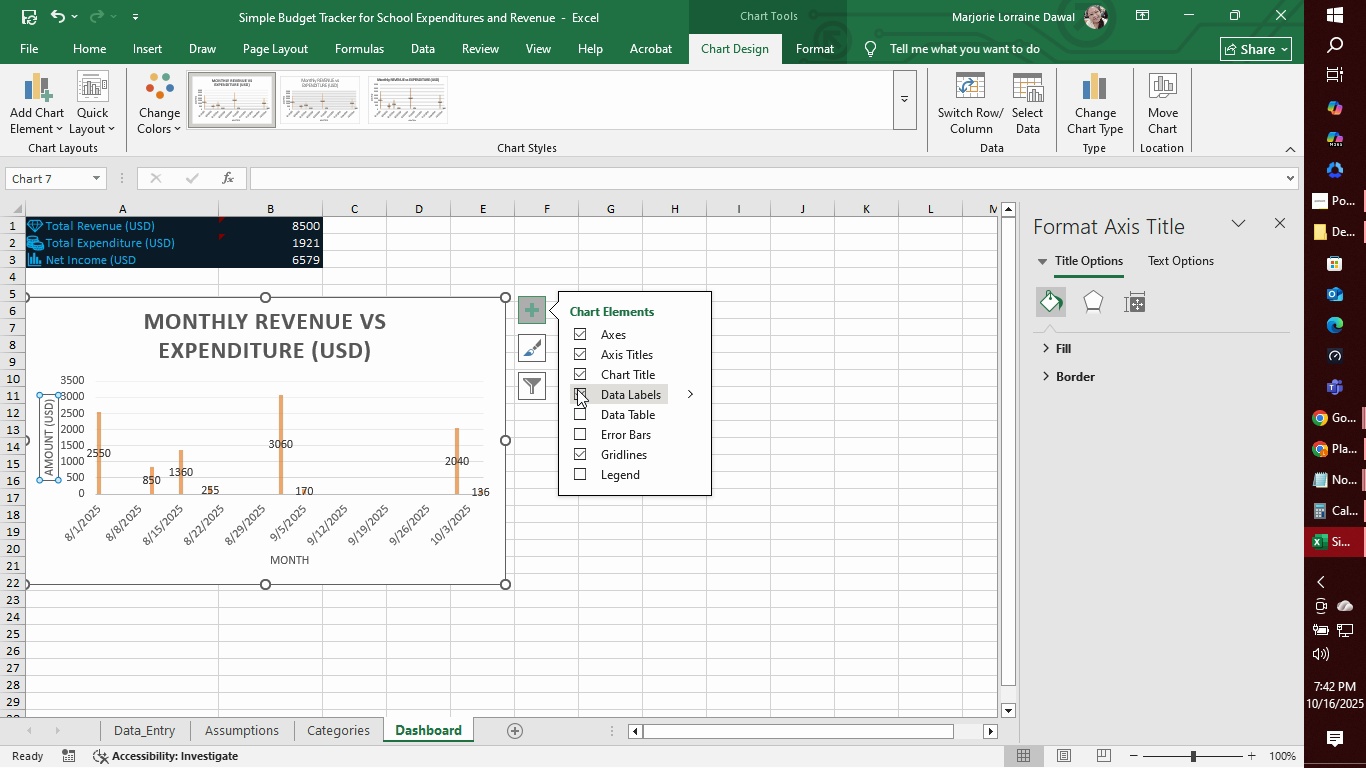 
wait(12.78)
 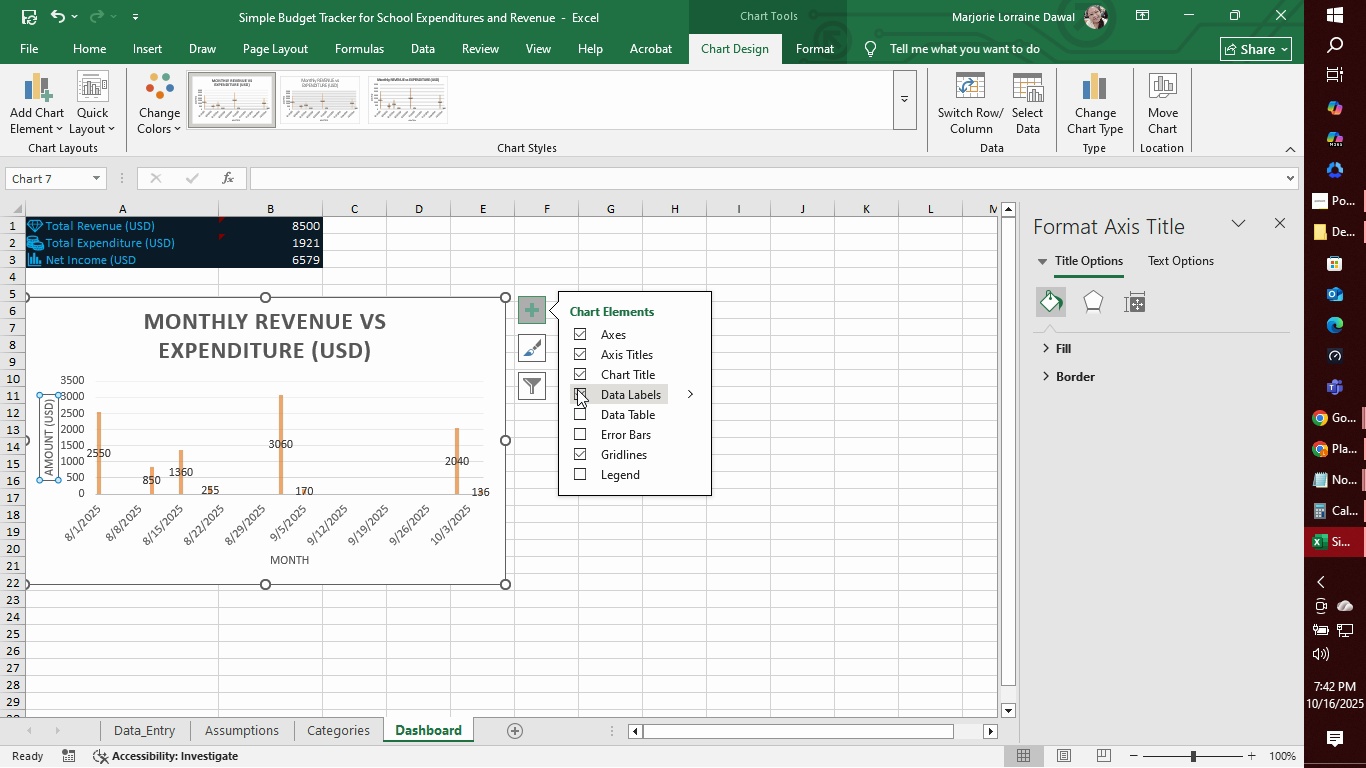 
left_click([577, 332])
 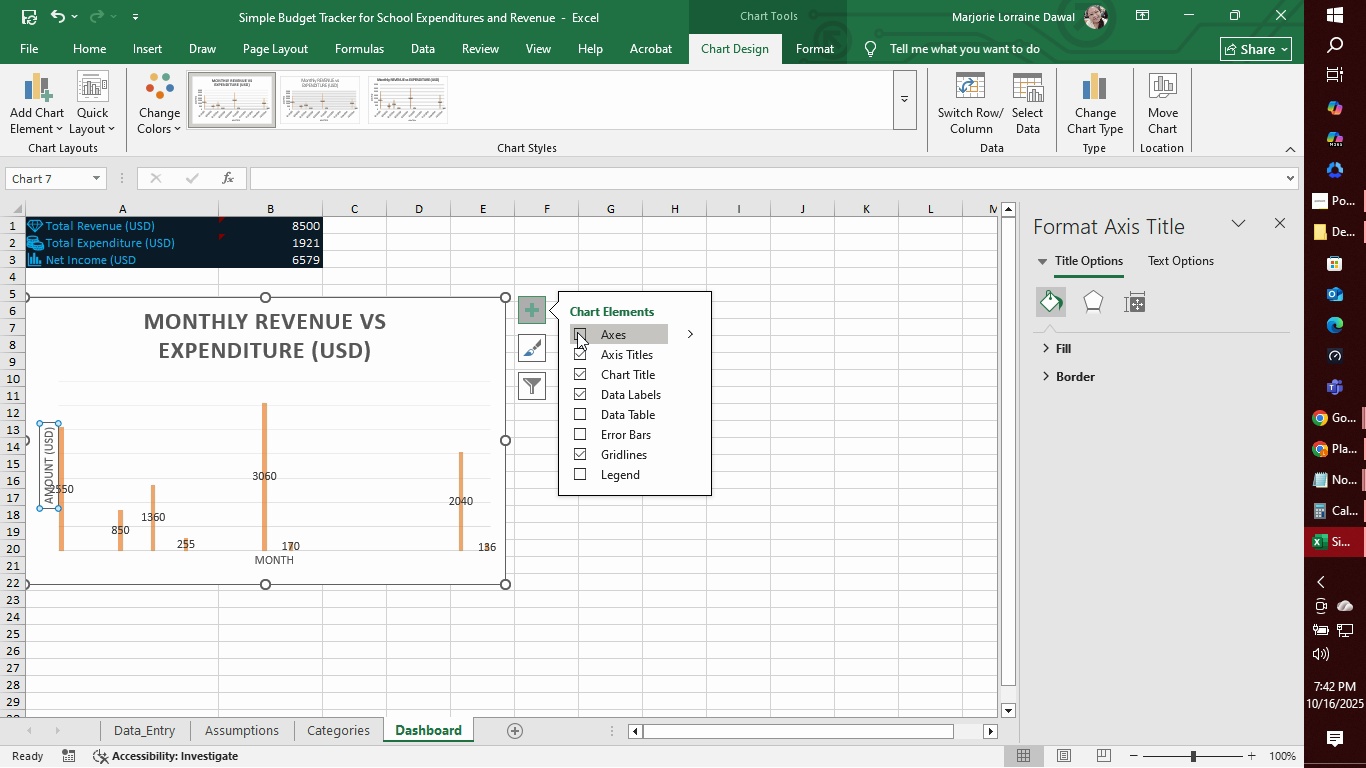 
left_click([577, 332])
 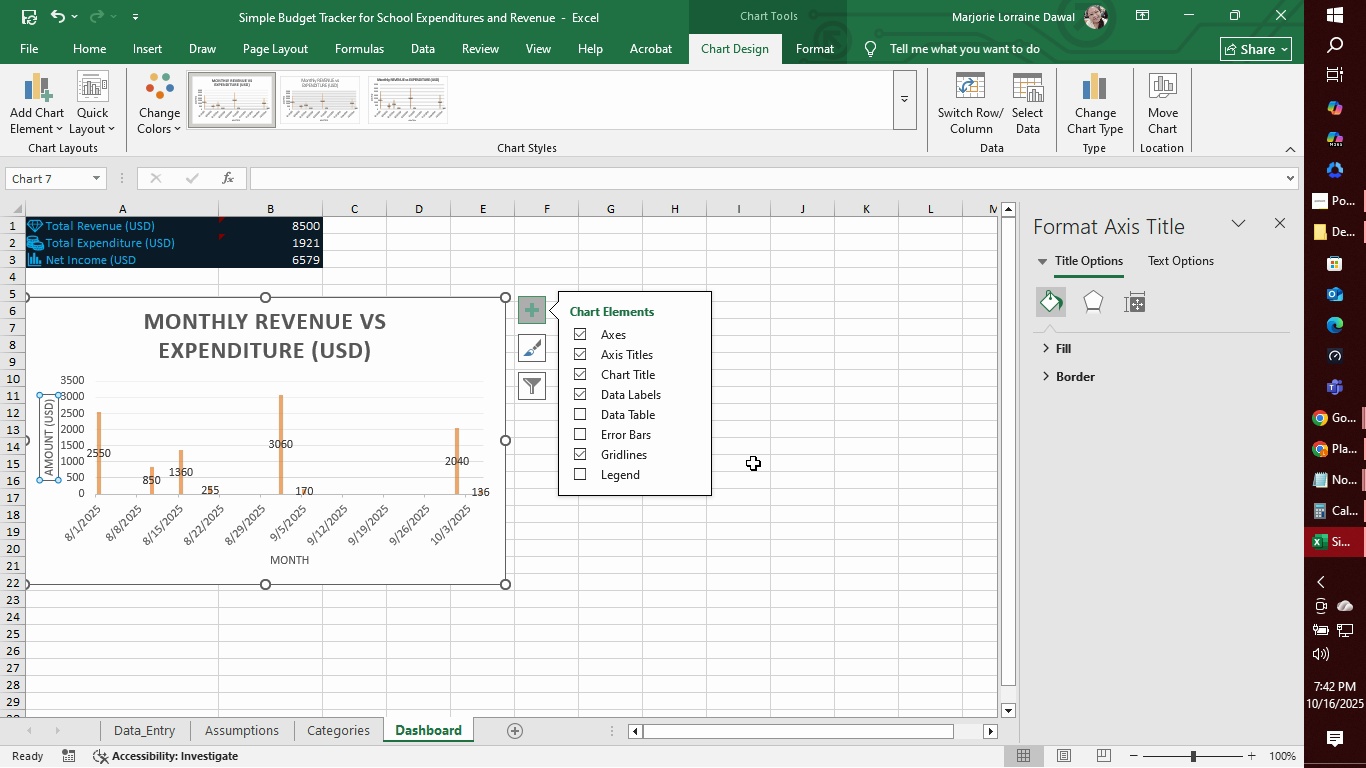 
left_click([753, 463])
 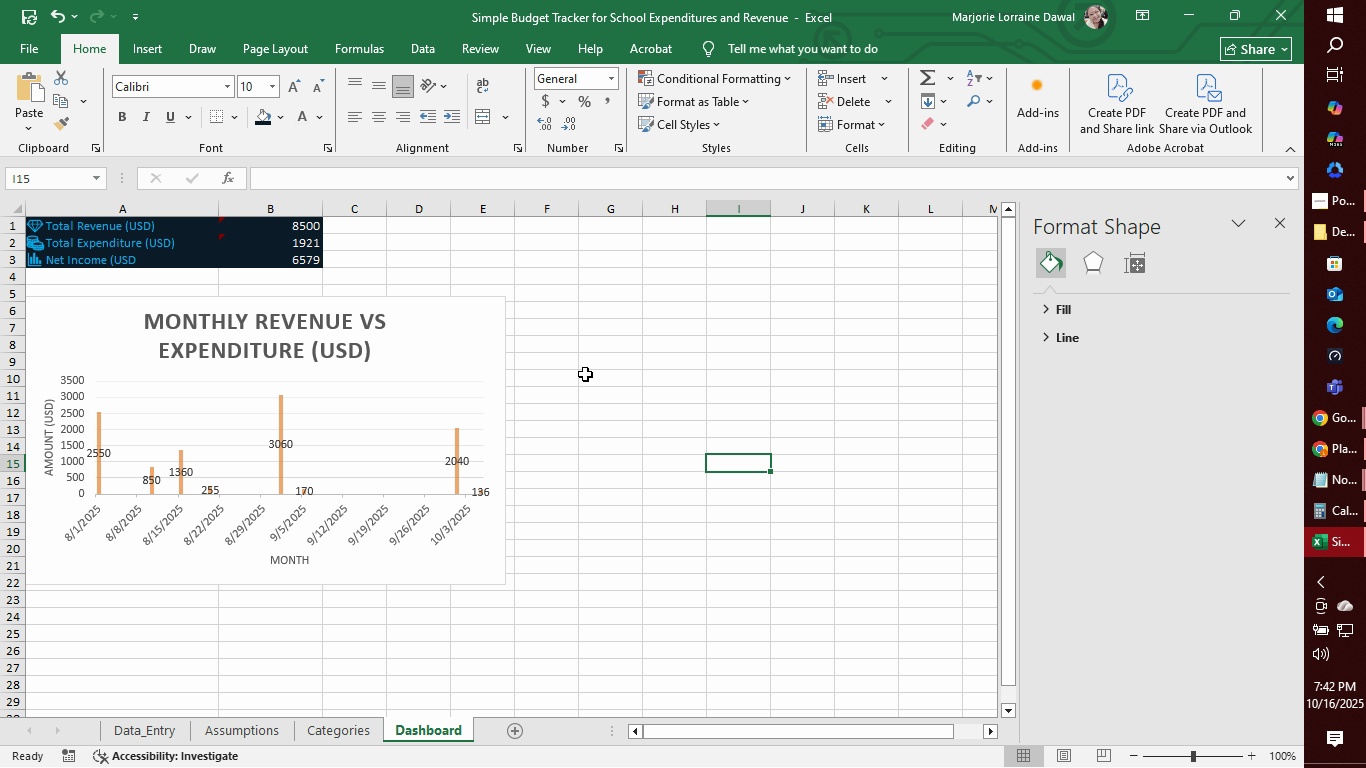 
left_click([553, 316])
 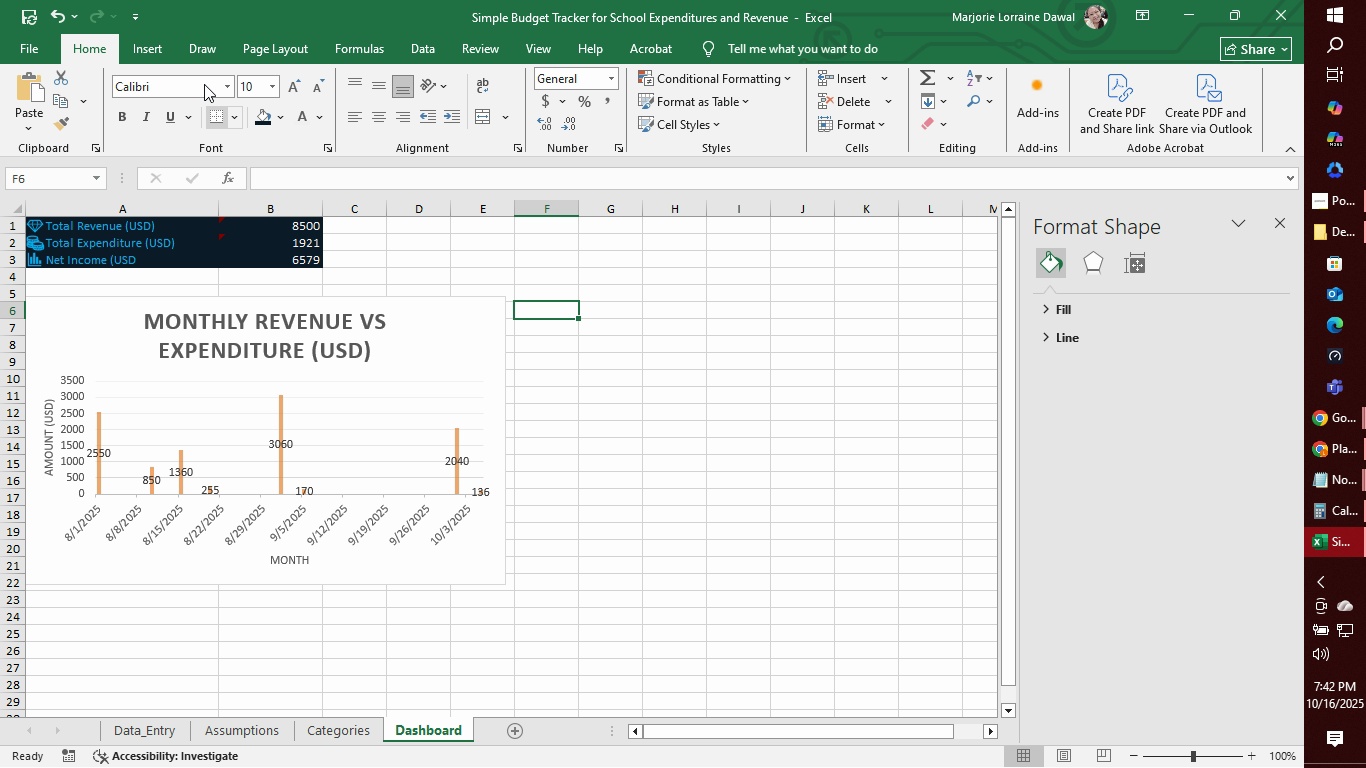 
left_click([148, 57])
 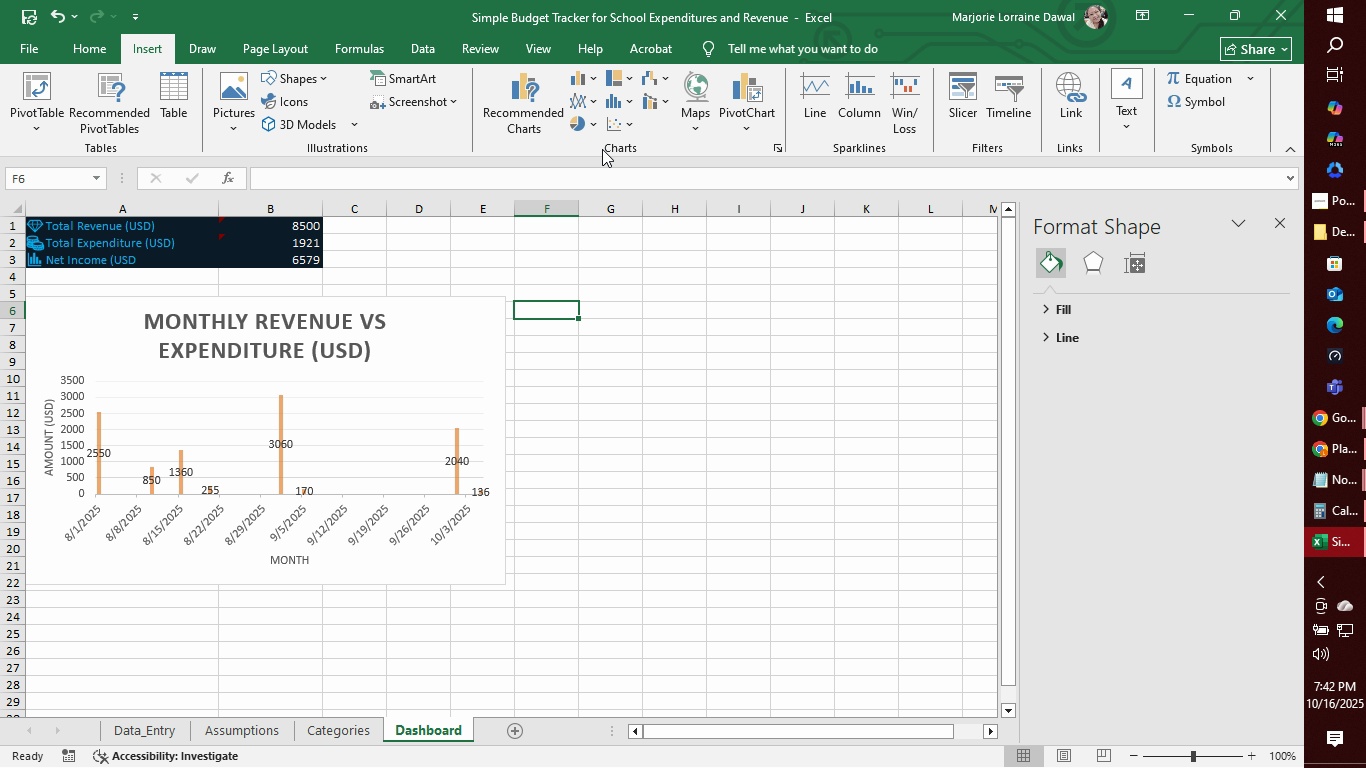 
left_click([584, 127])
 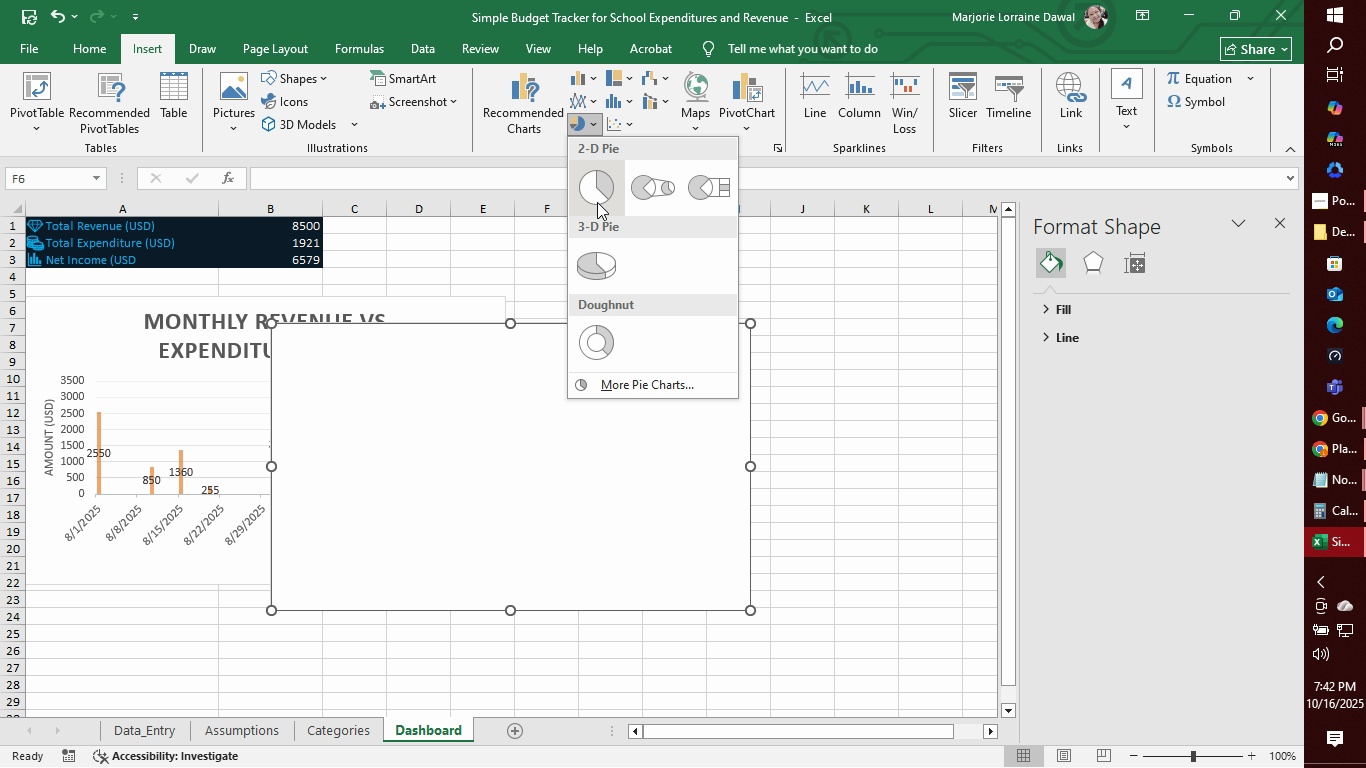 
left_click([596, 194])
 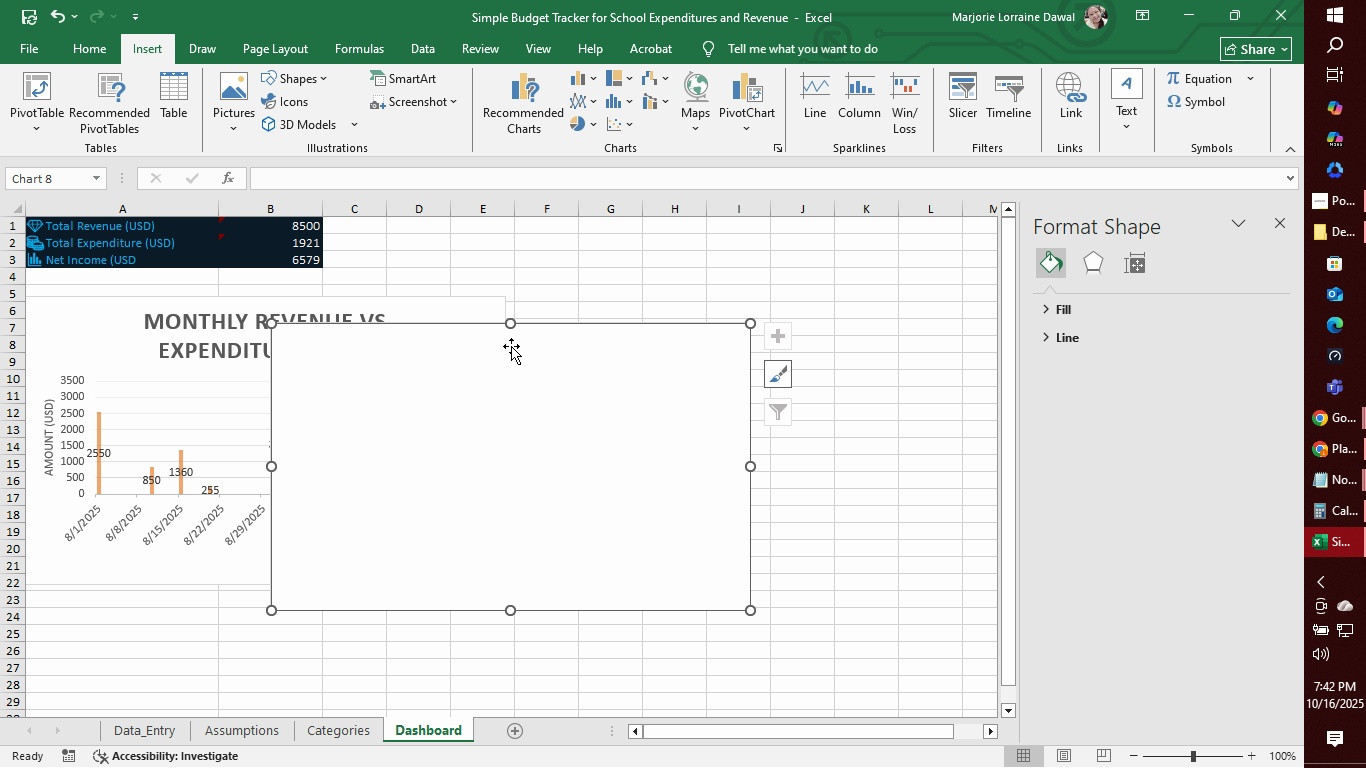 
left_click_drag(start_coordinate=[548, 332], to_coordinate=[792, 307])
 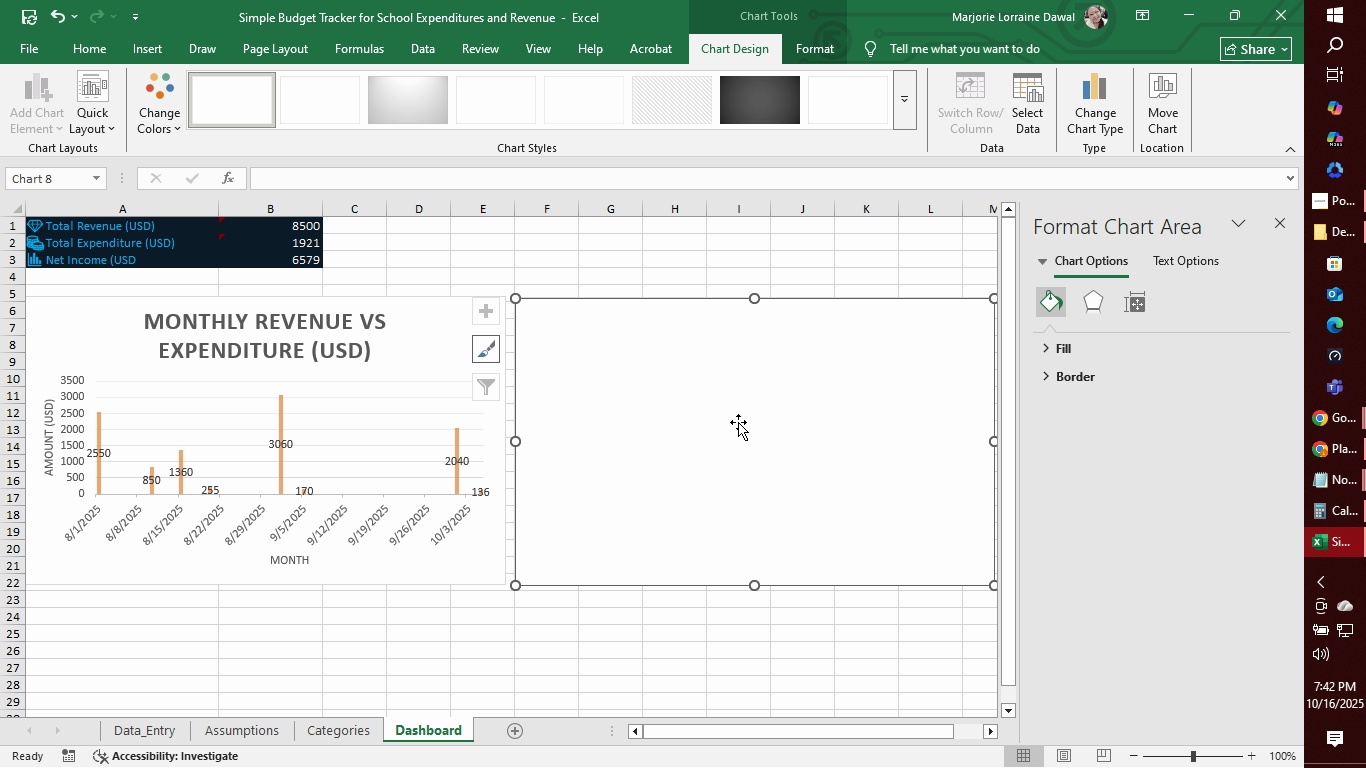 
right_click([738, 422])
 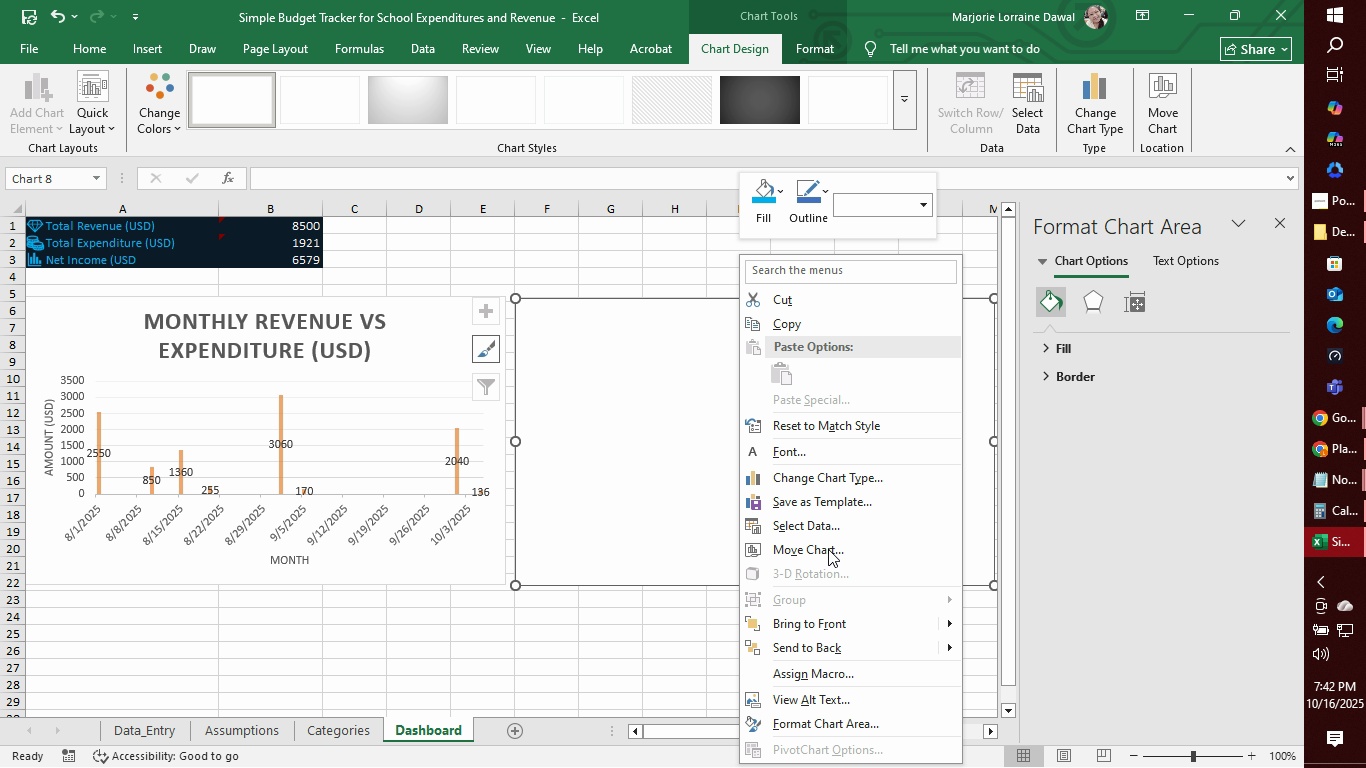 
left_click([823, 526])
 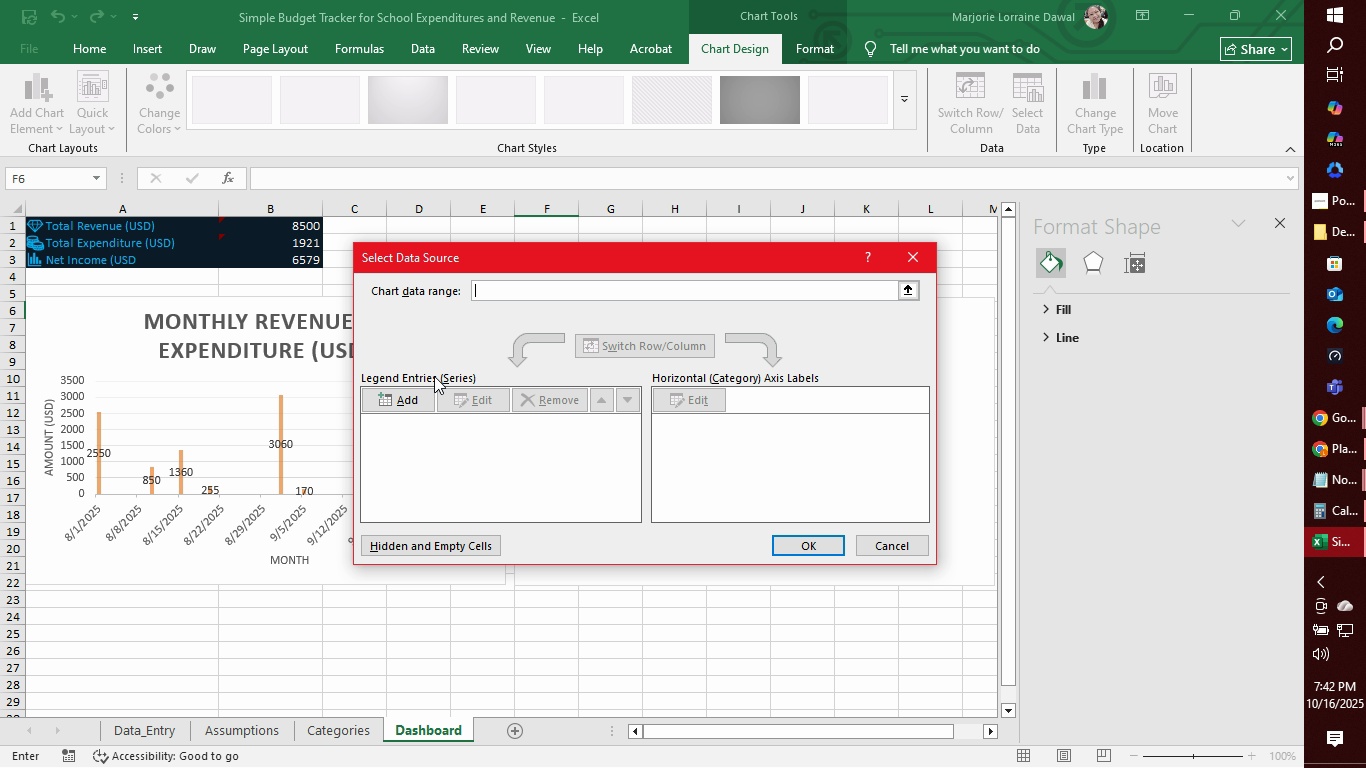 
left_click([399, 399])
 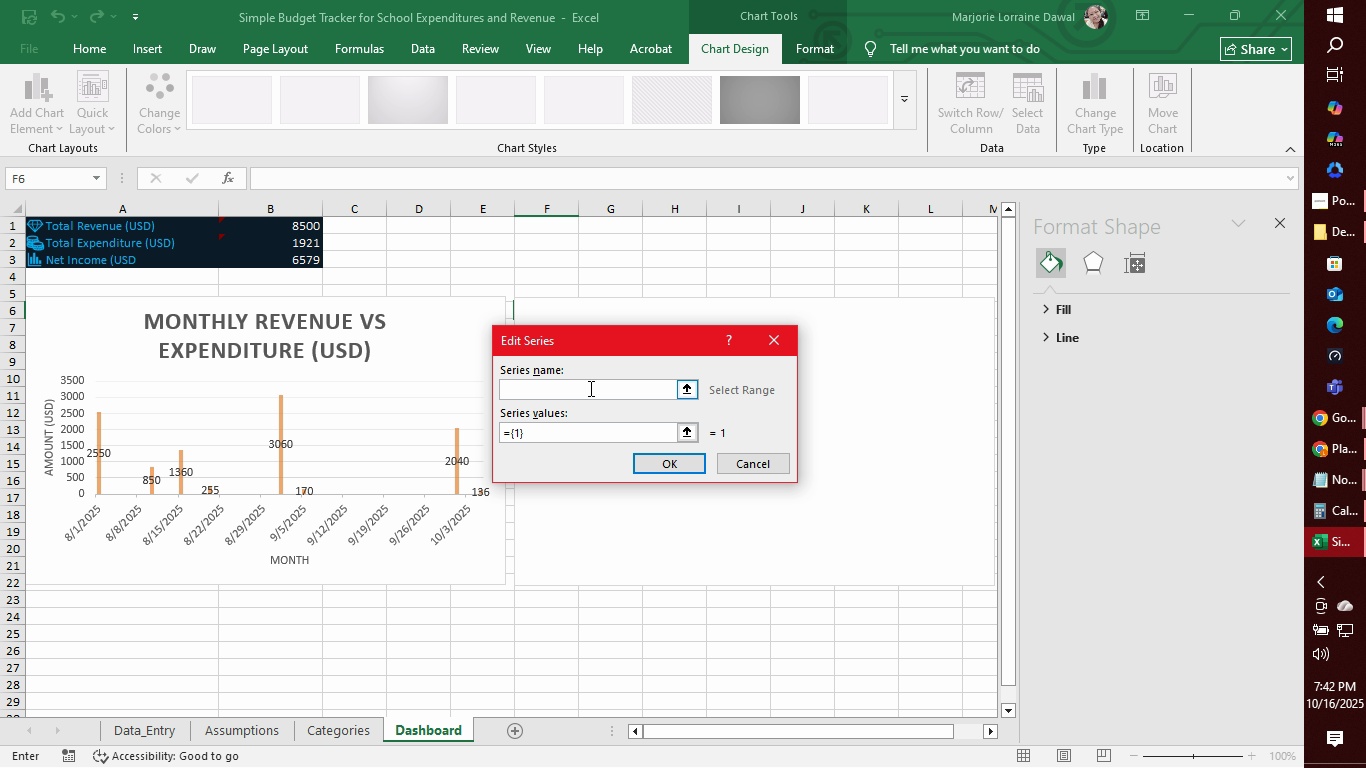 
type(e)
key(Backspace)
type(EXPENSE BREAKDOWN)
 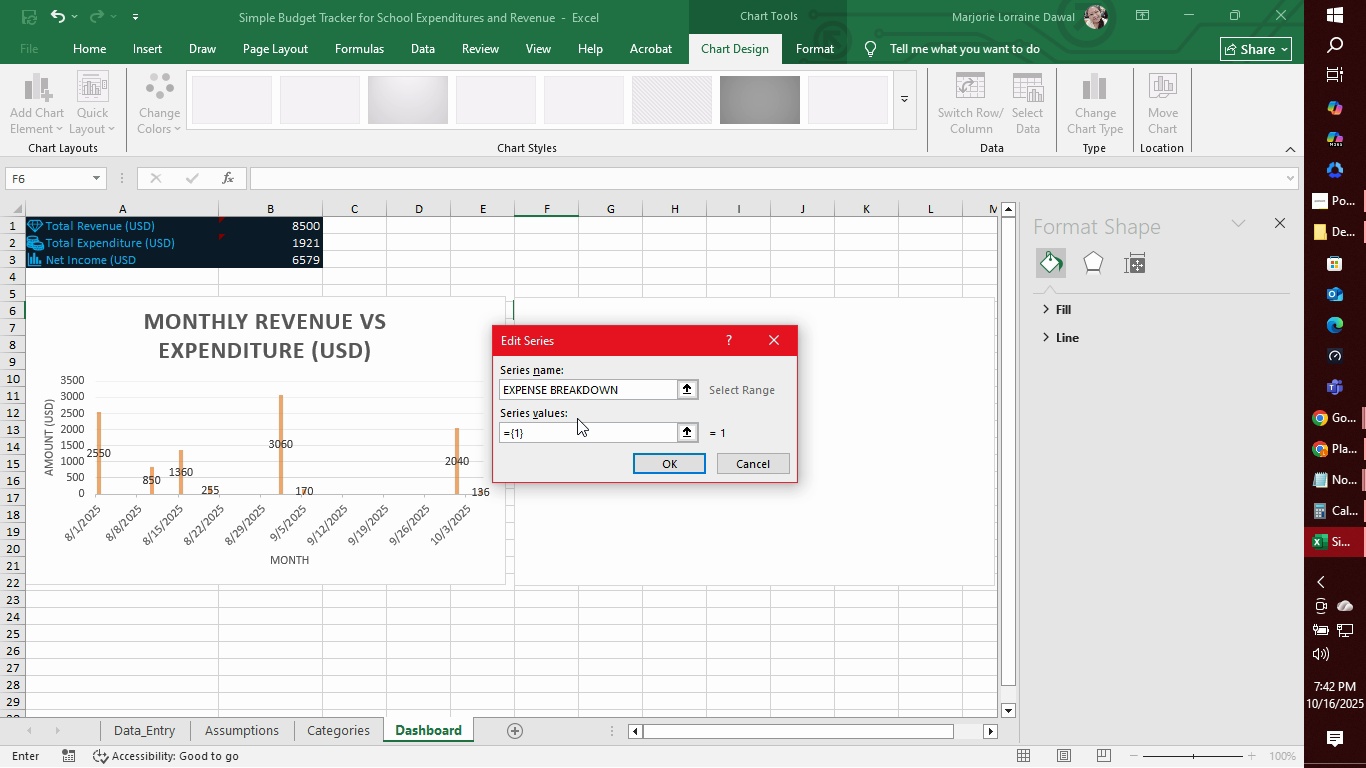 
left_click([568, 431])
 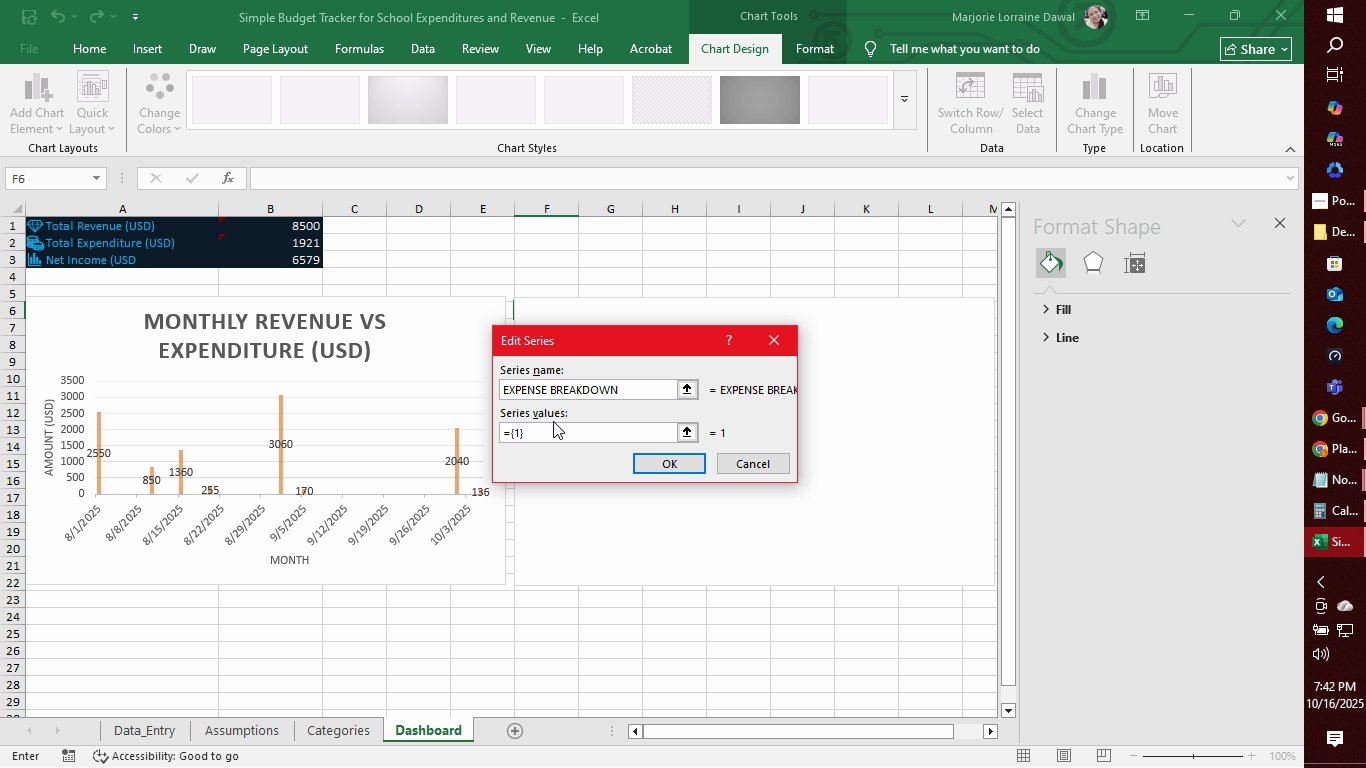 
key(Backspace)
 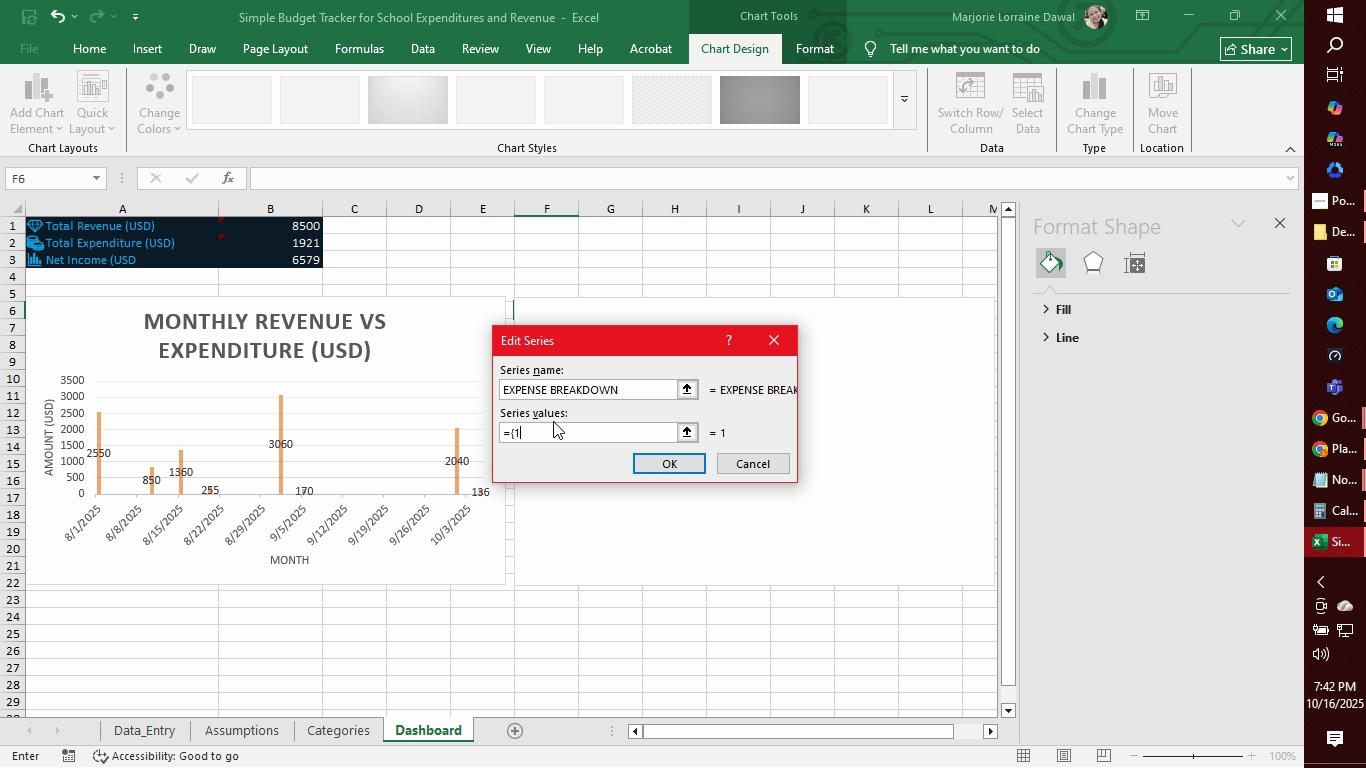 
key(Backspace)
 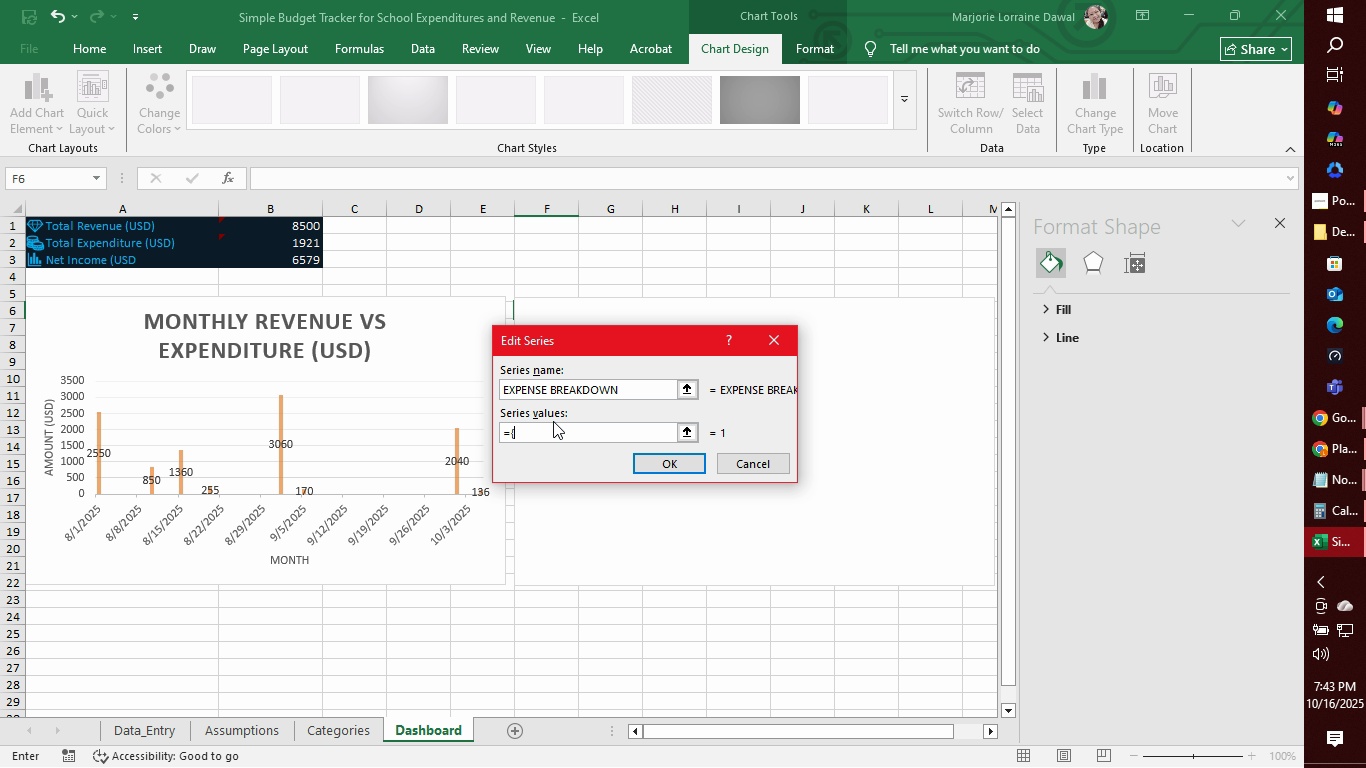 
key(Backspace)
 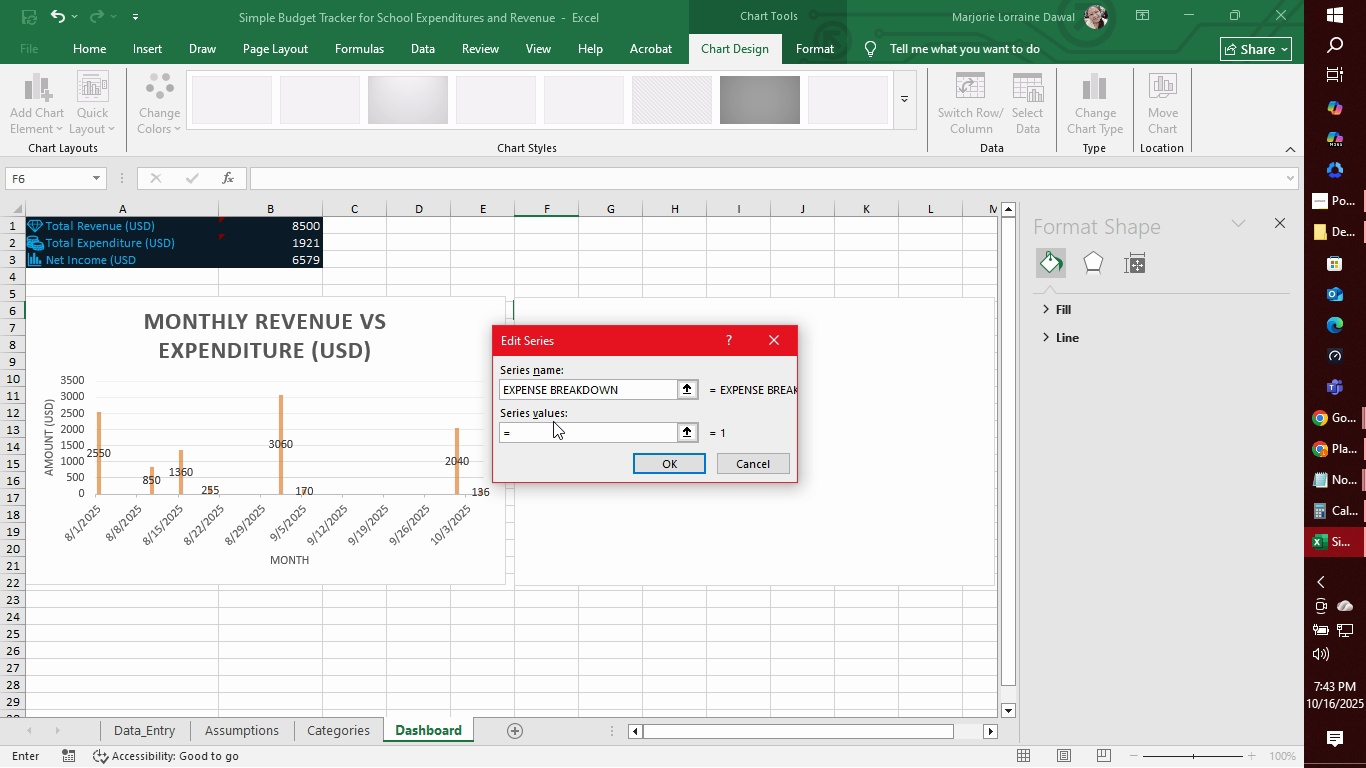 
key(Backspace)
 